 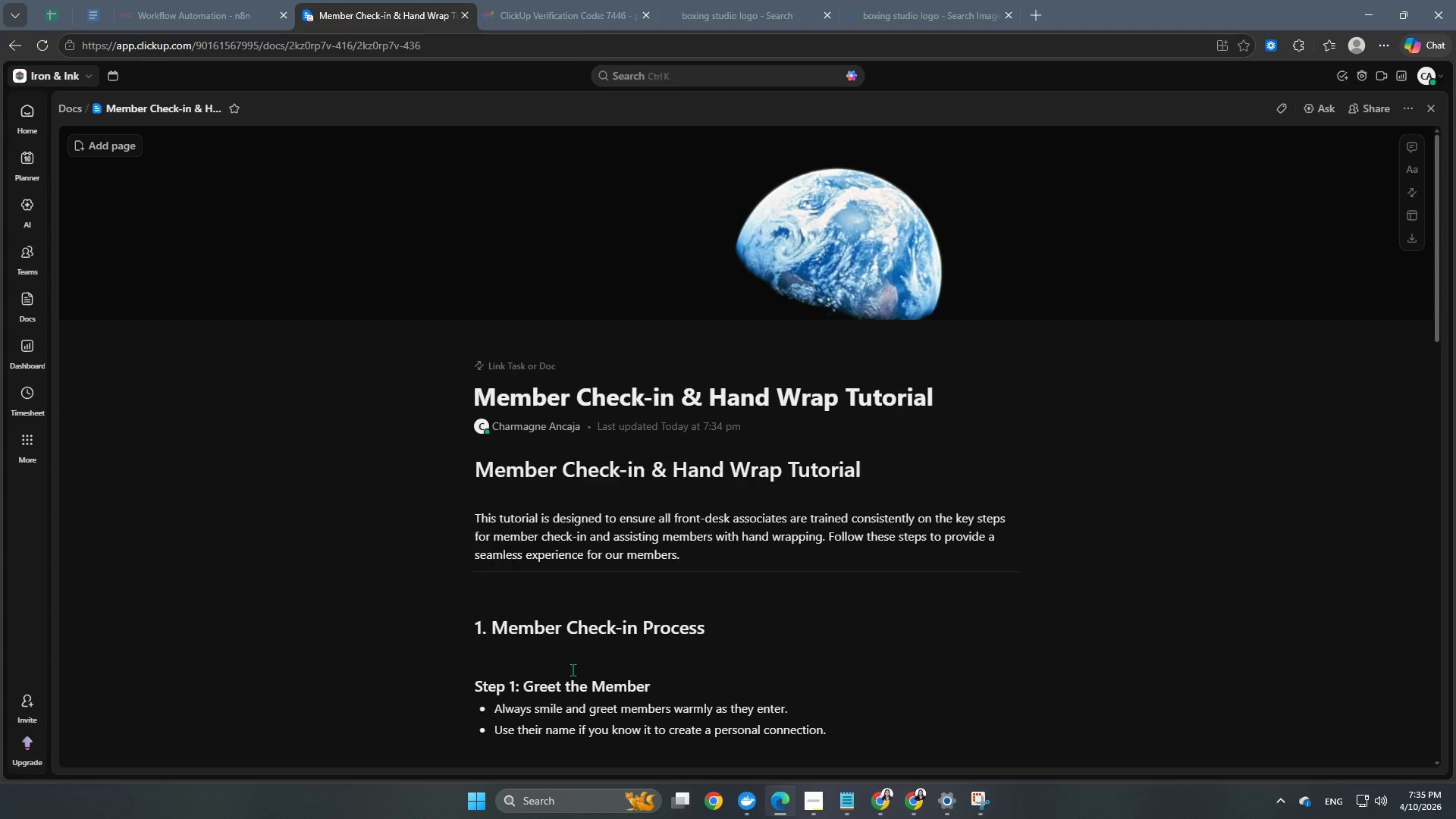 
left_click([1364, 114])
 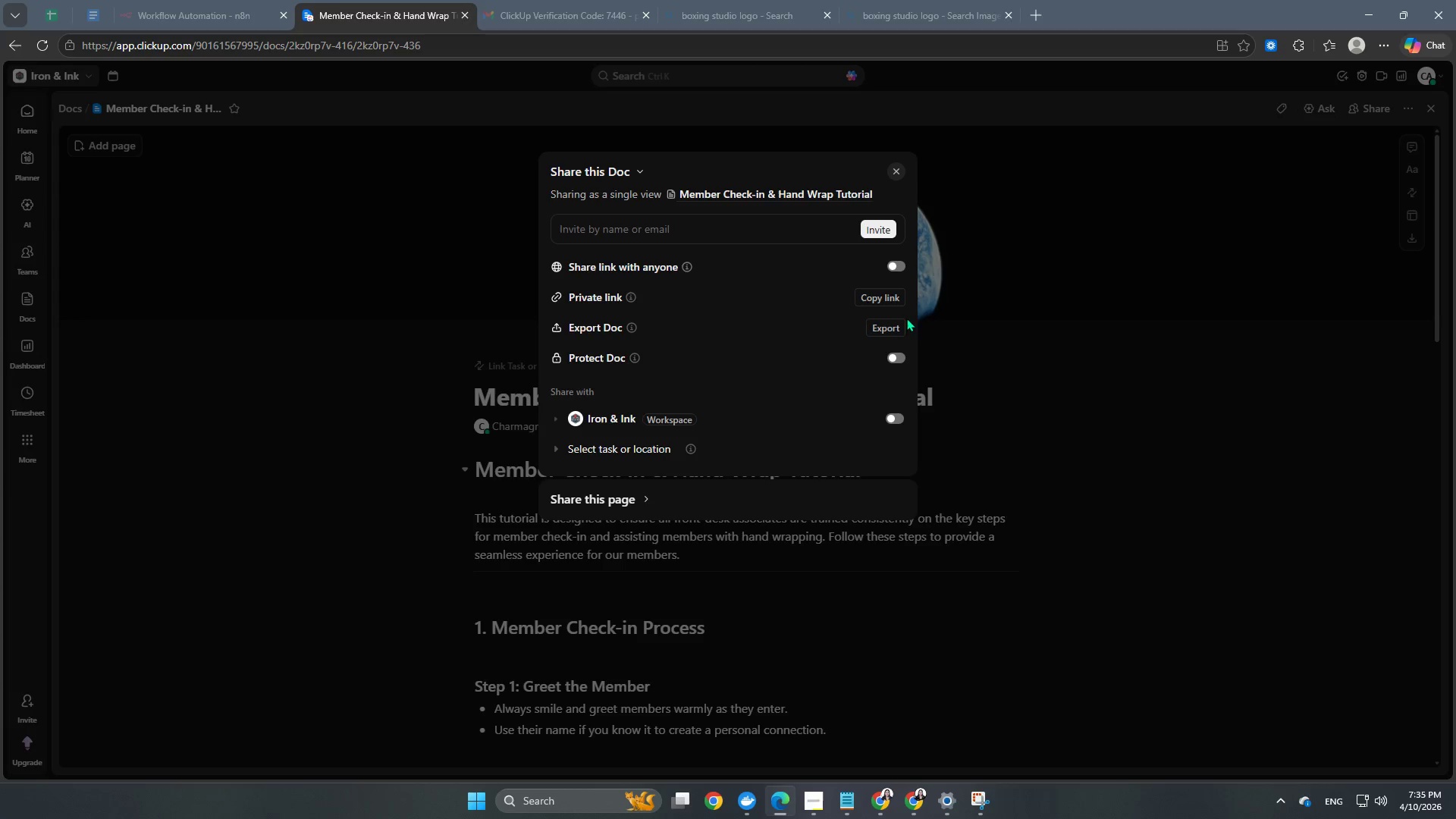 
left_click([890, 266])
 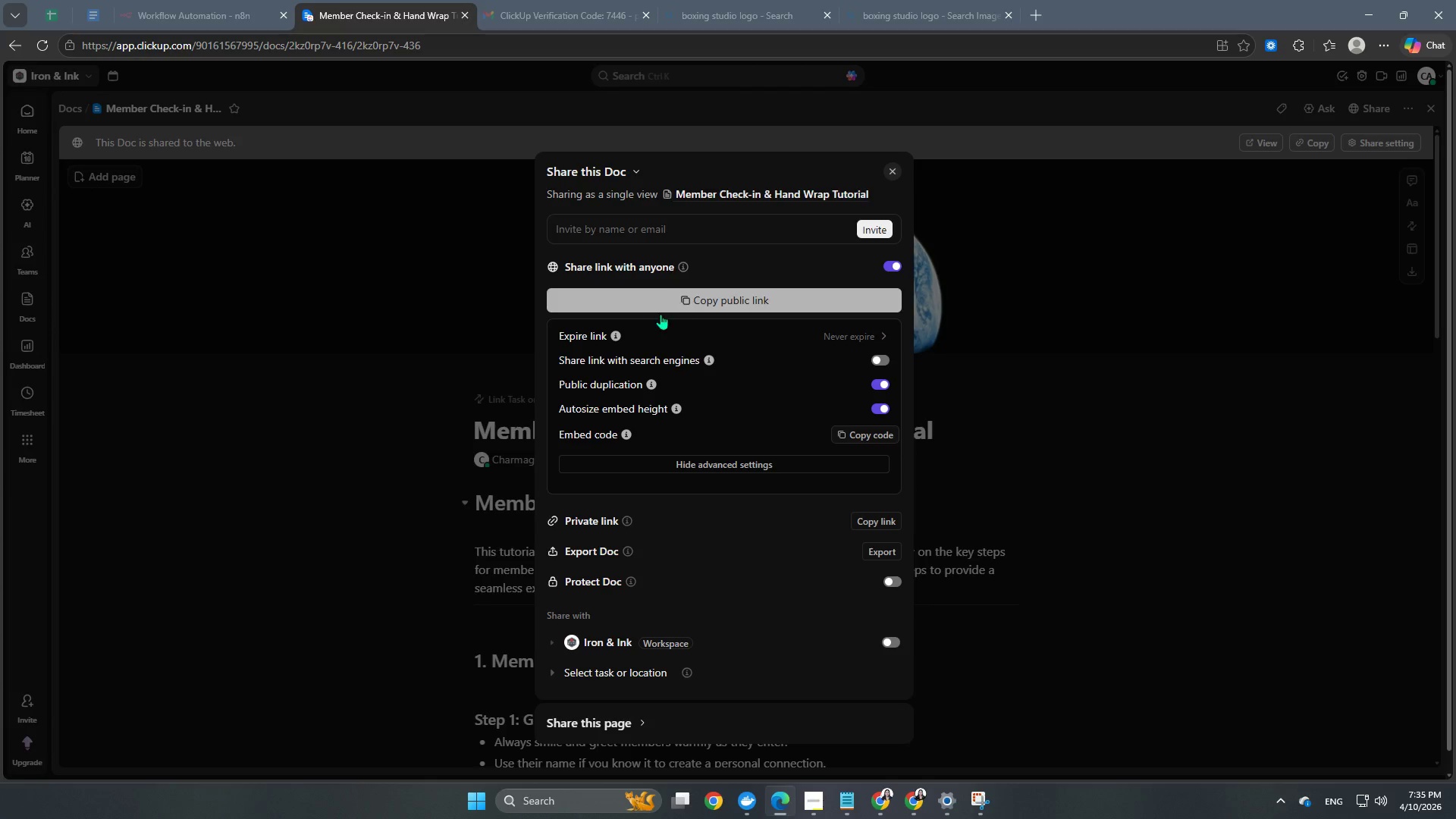 
left_click([720, 303])
 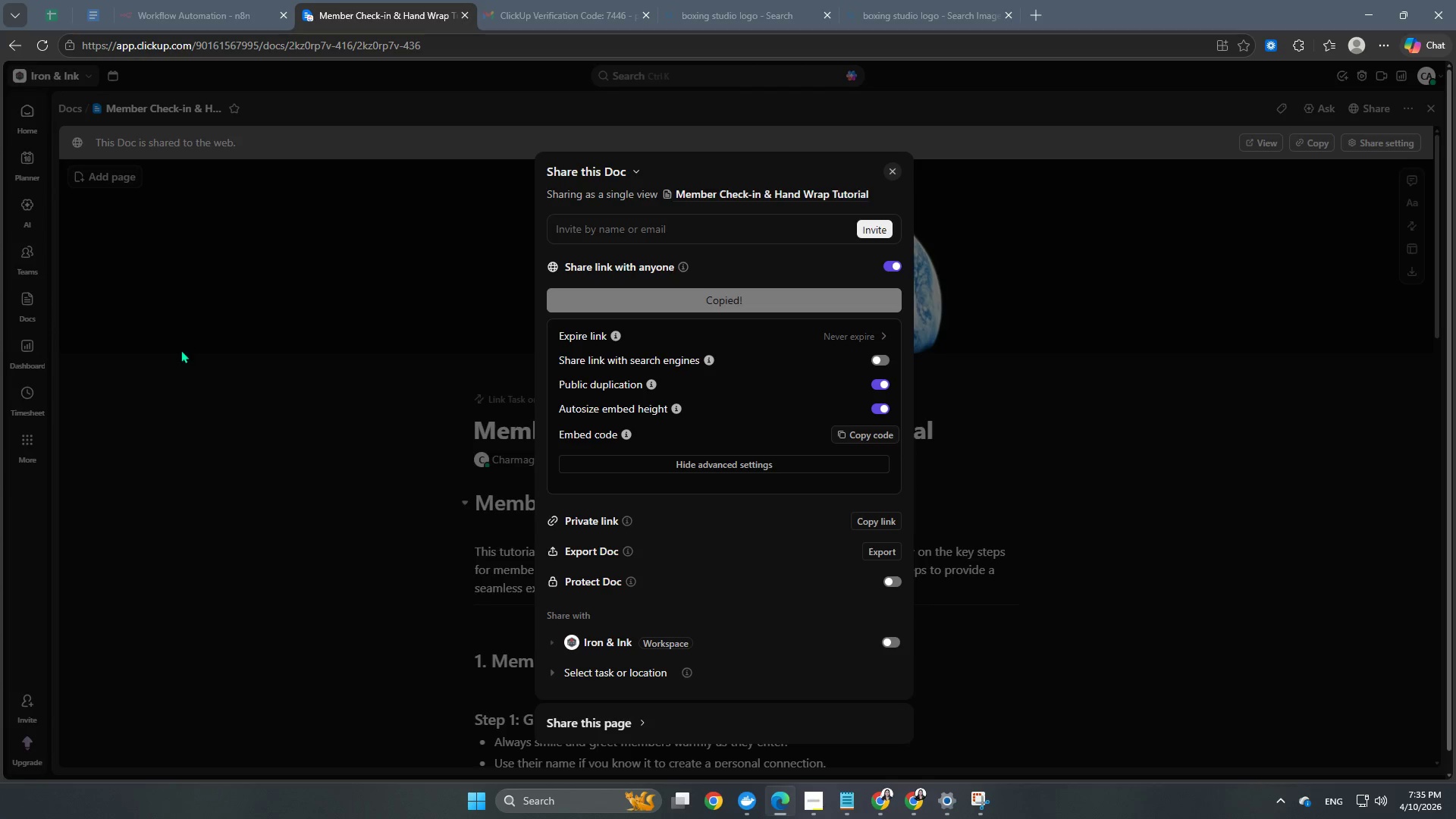 
left_click([180, 350])
 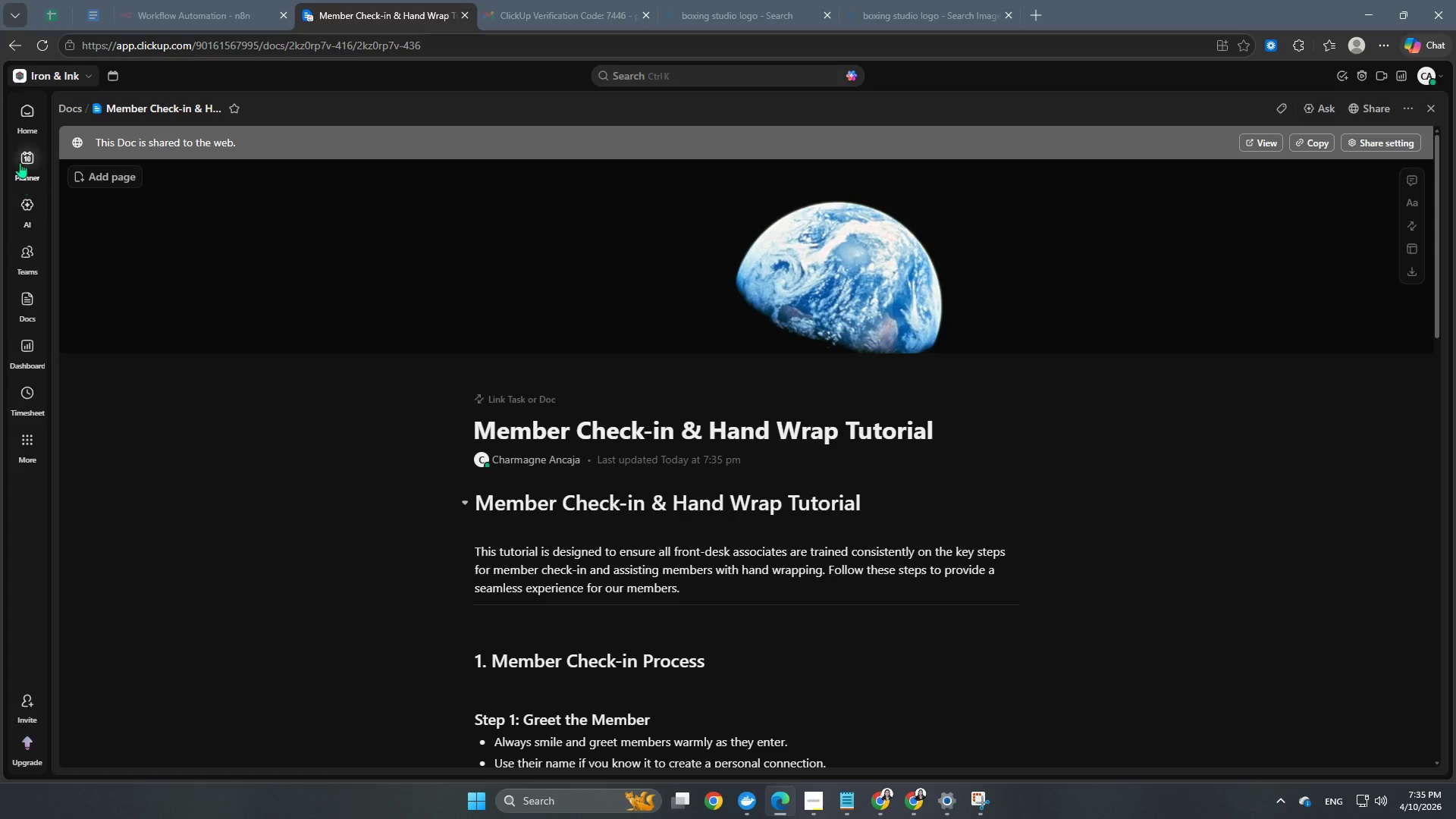 
left_click([25, 117])
 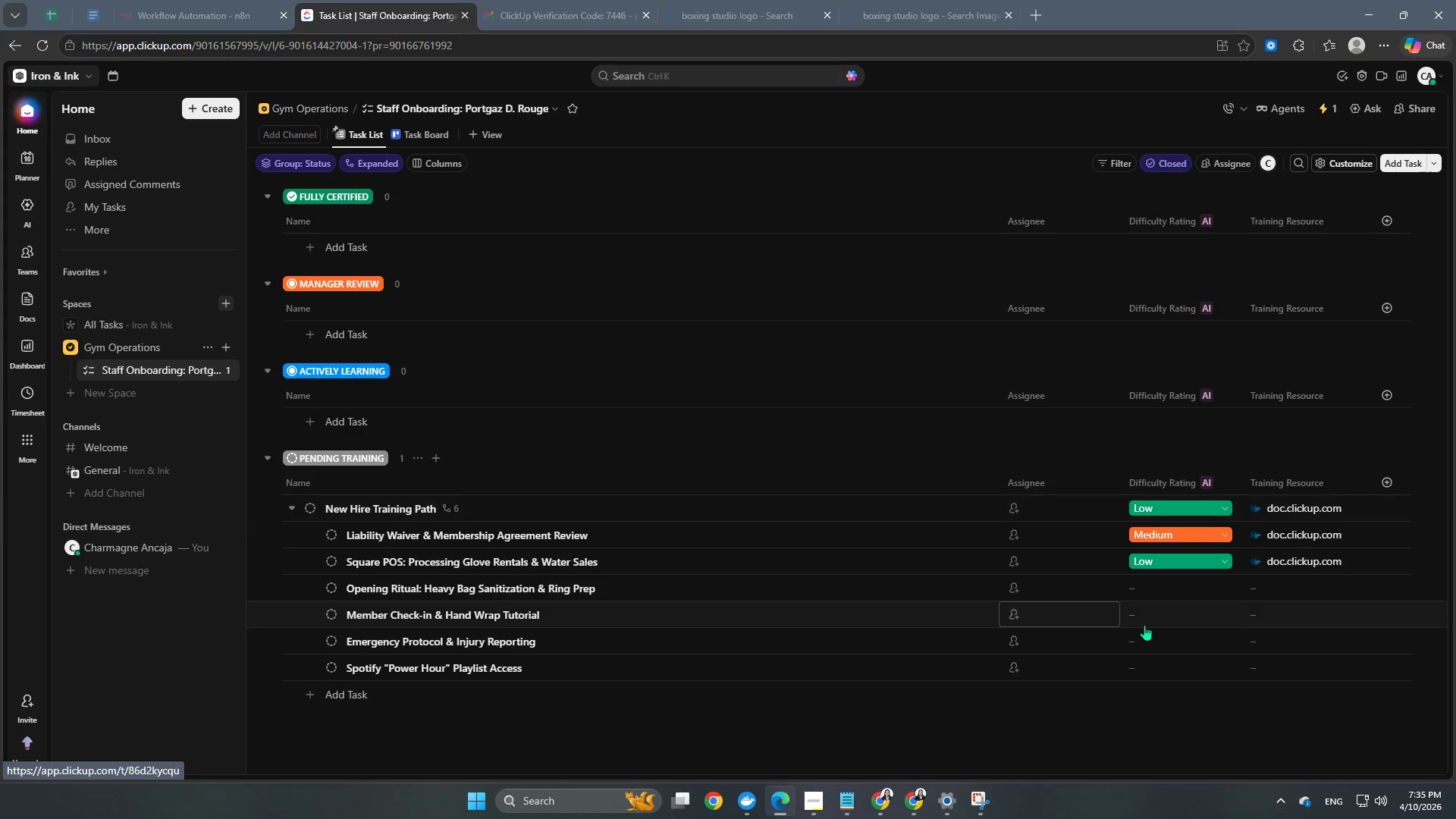 
left_click([1301, 581])
 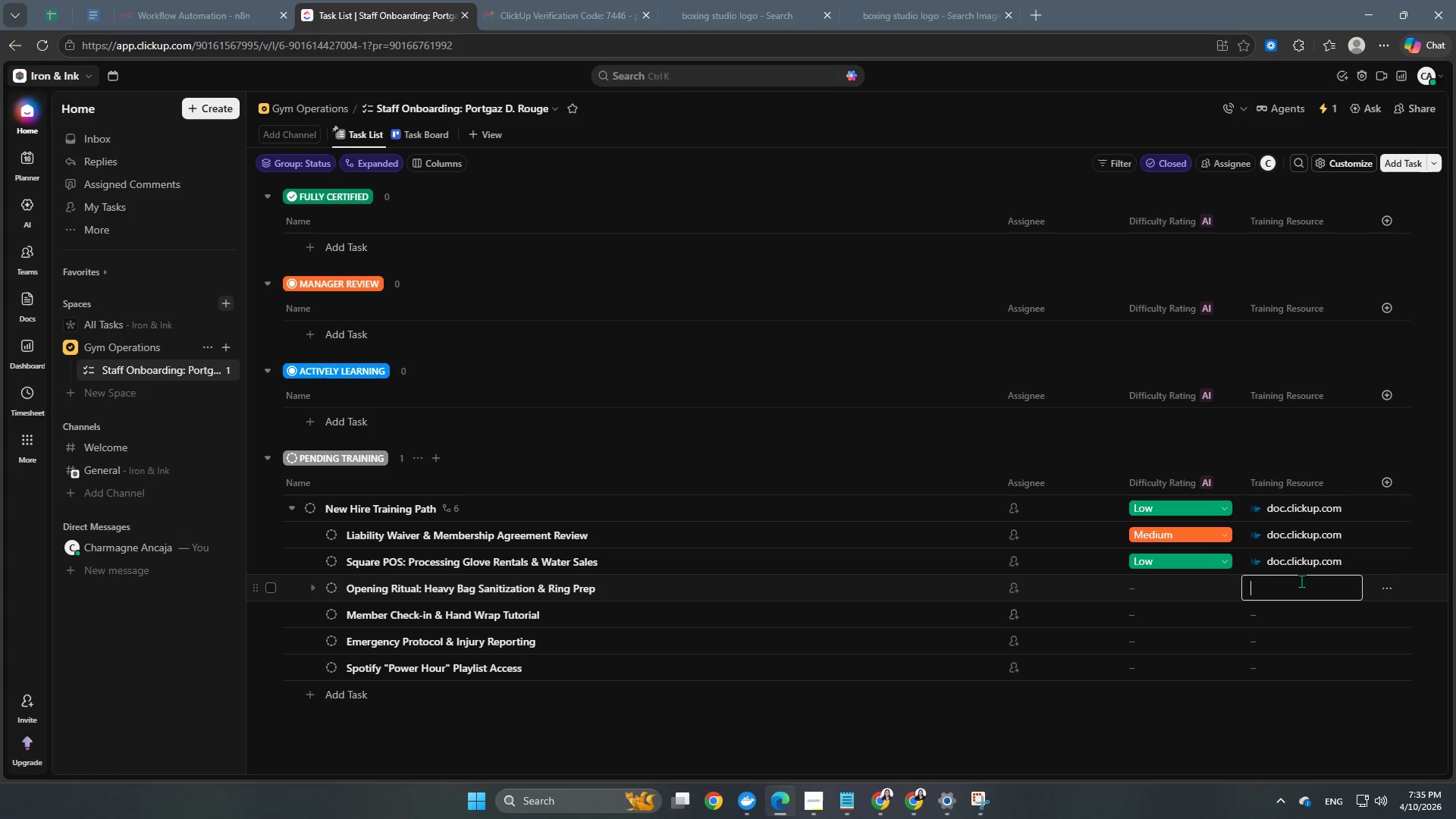 
key(Control+V)
 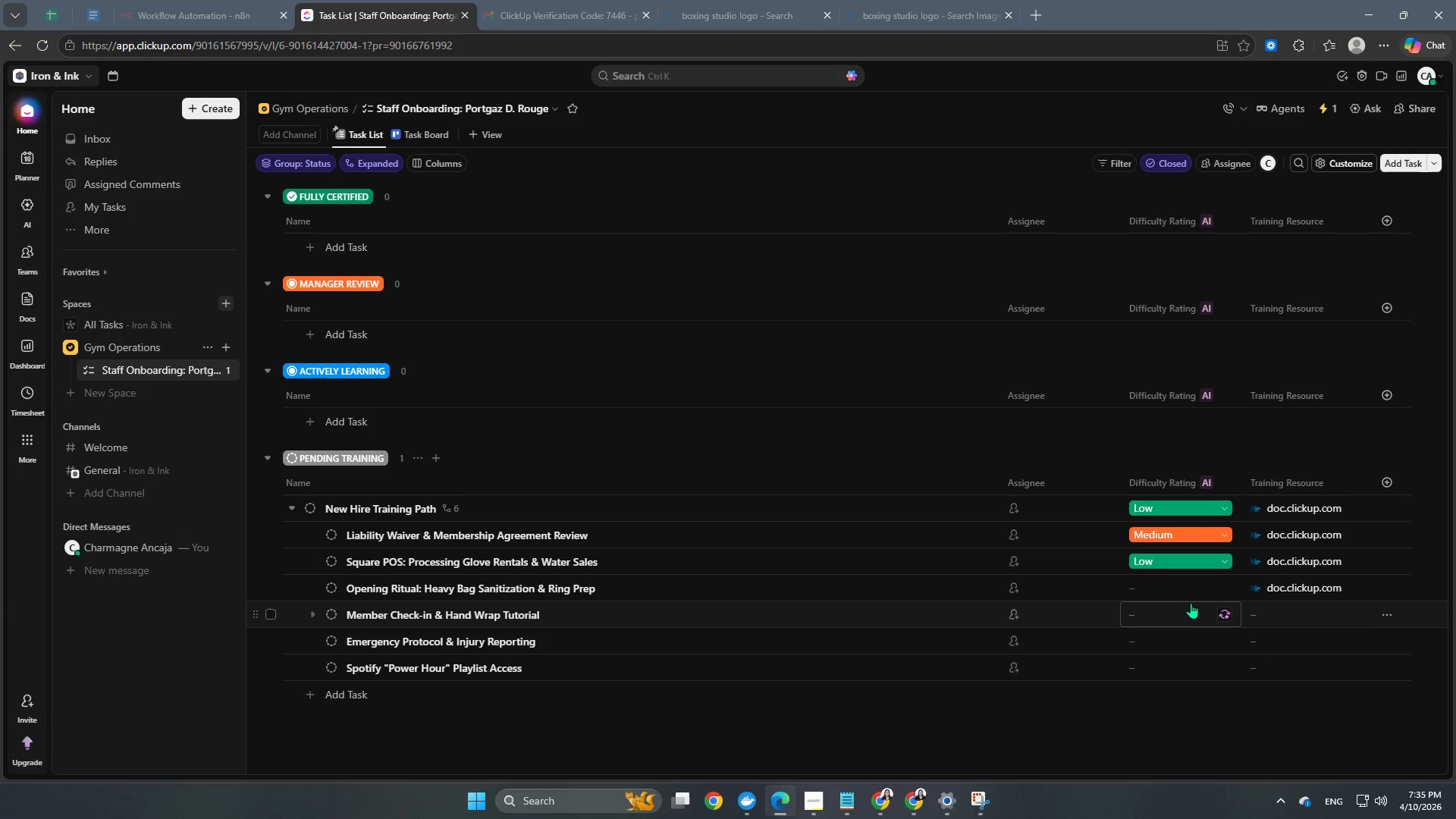 
left_click([1181, 594])
 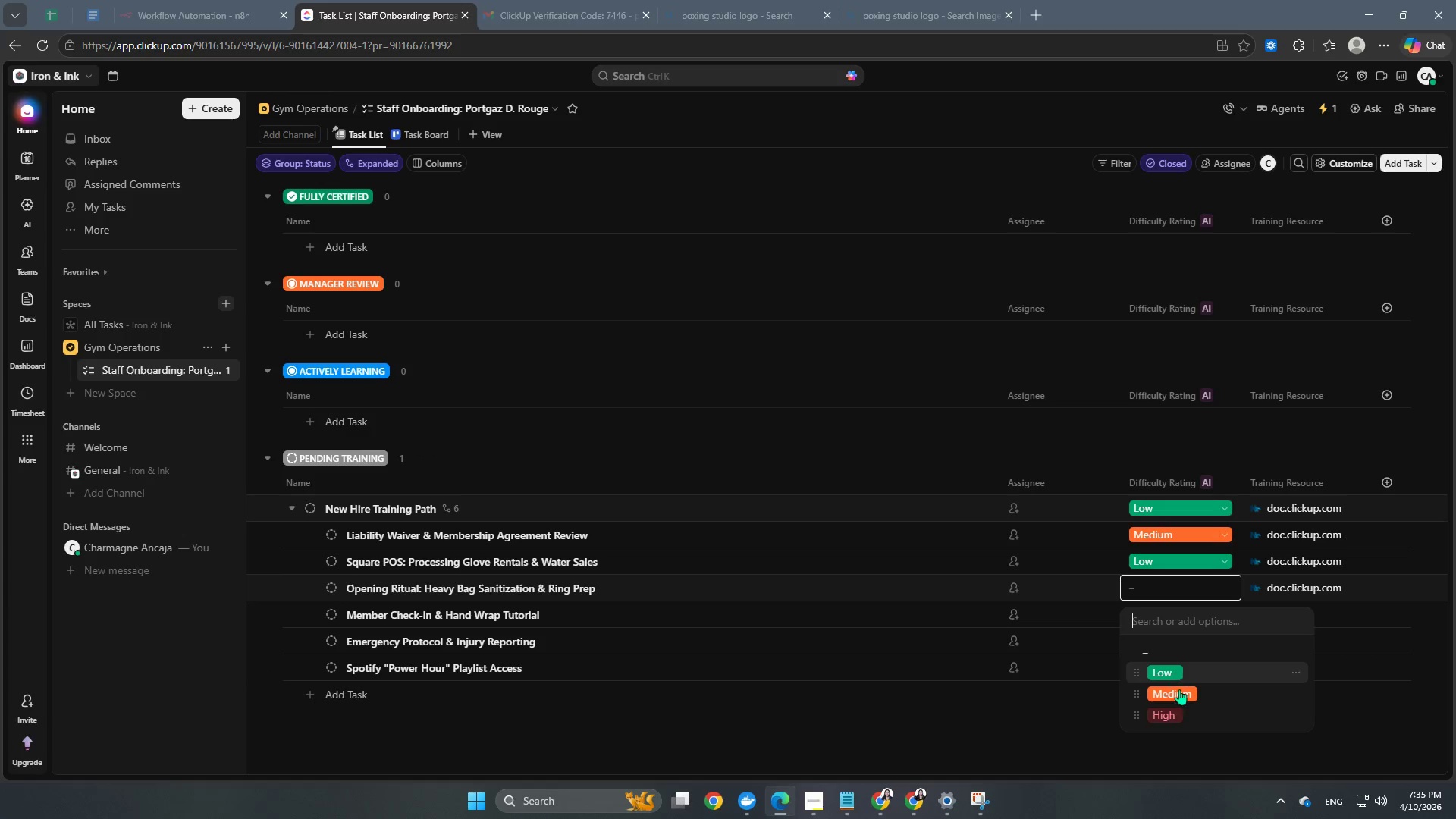 
left_click([1185, 716])
 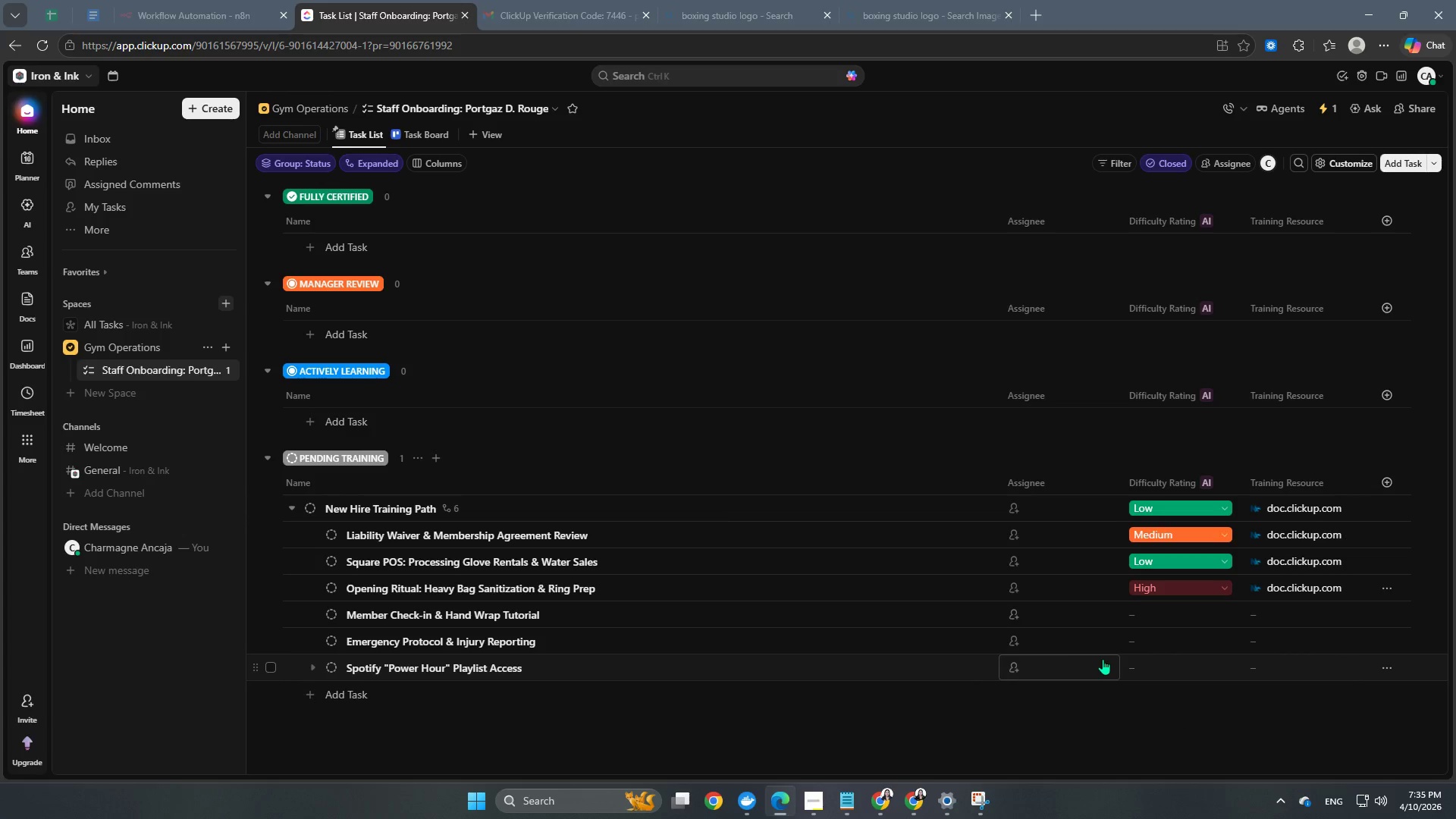 
mouse_move([1042, 570])
 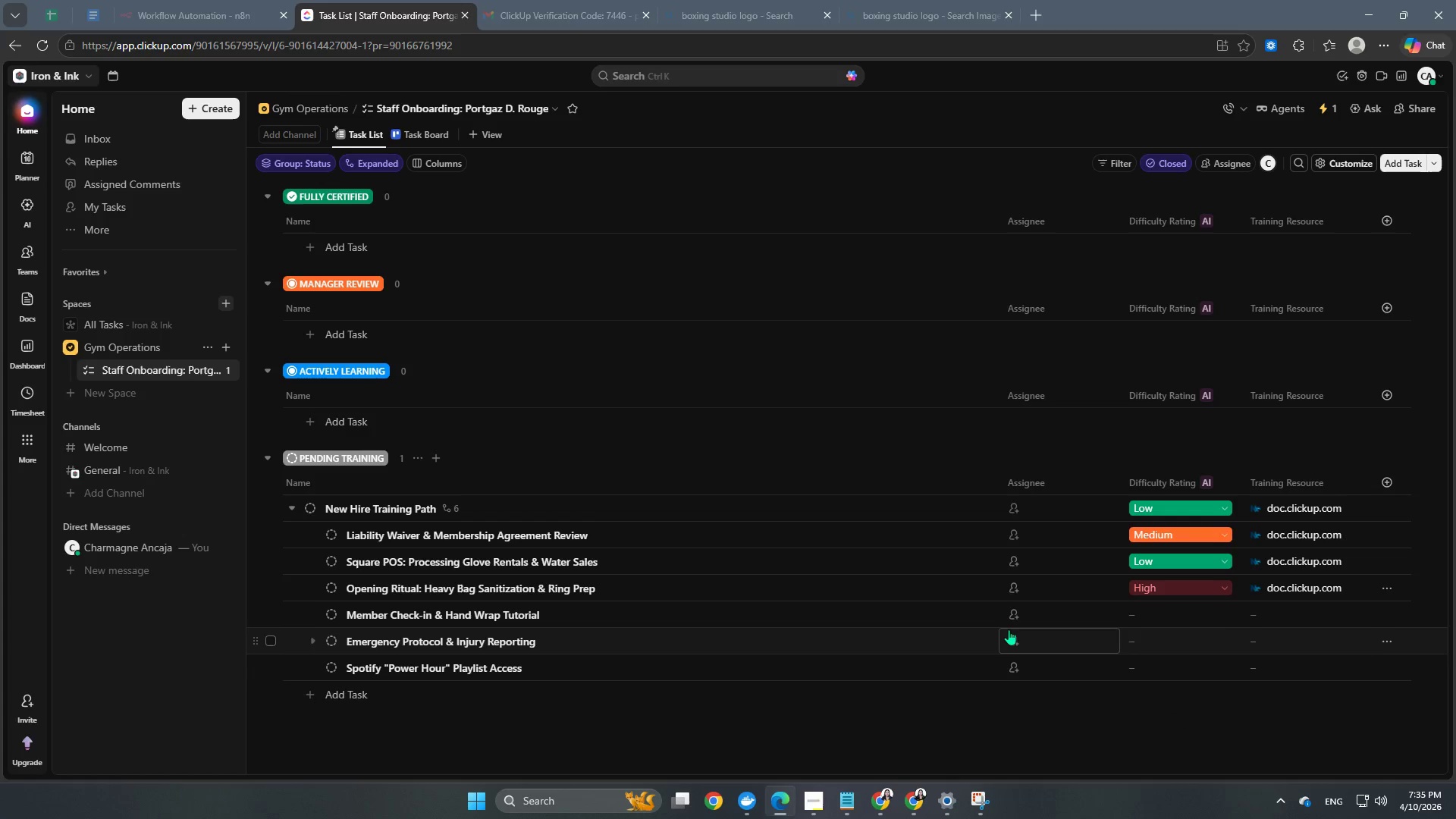 
scroll: coordinate [993, 445], scroll_direction: down, amount: 3.0
 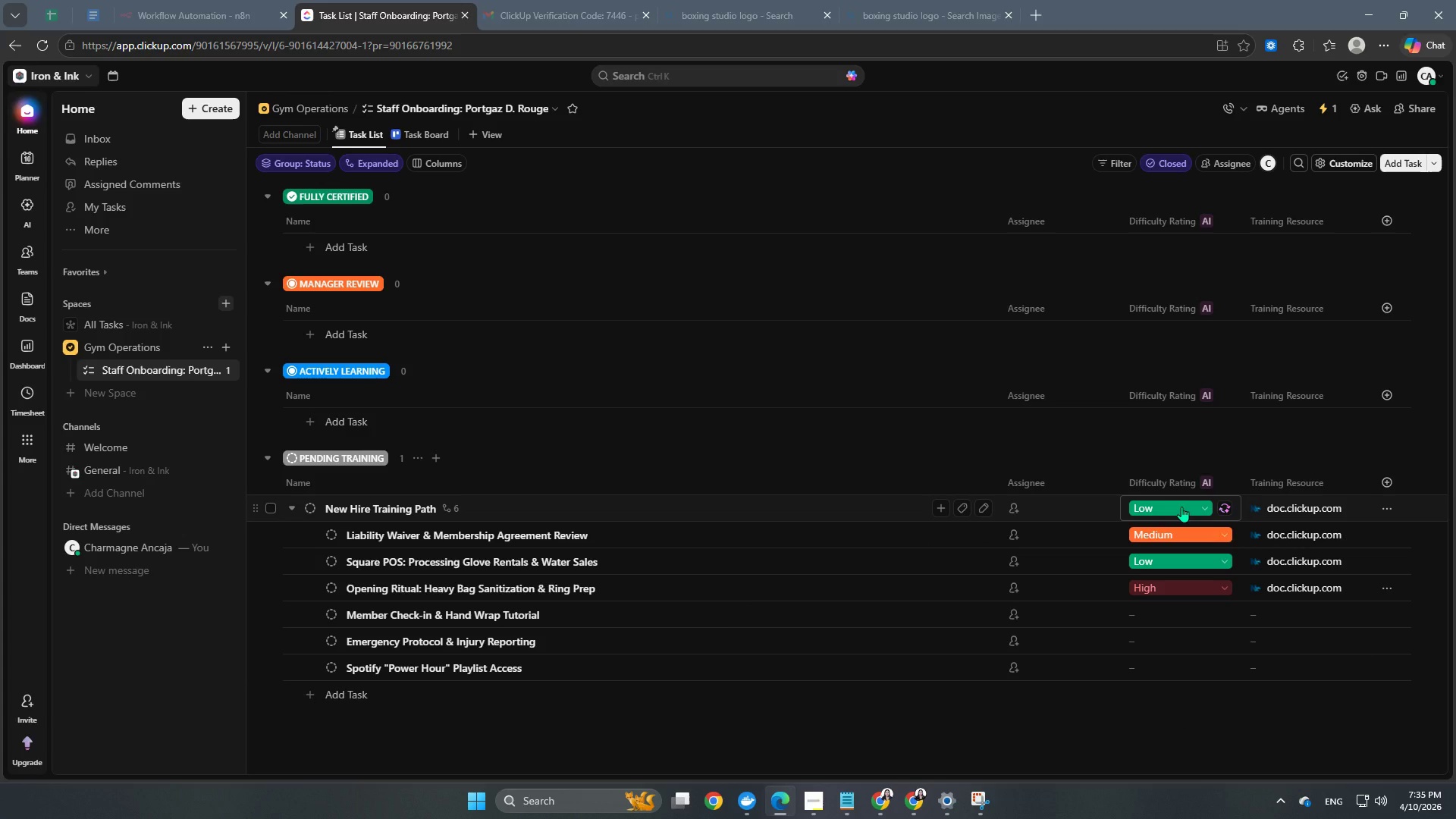 
right_click([1178, 483])
 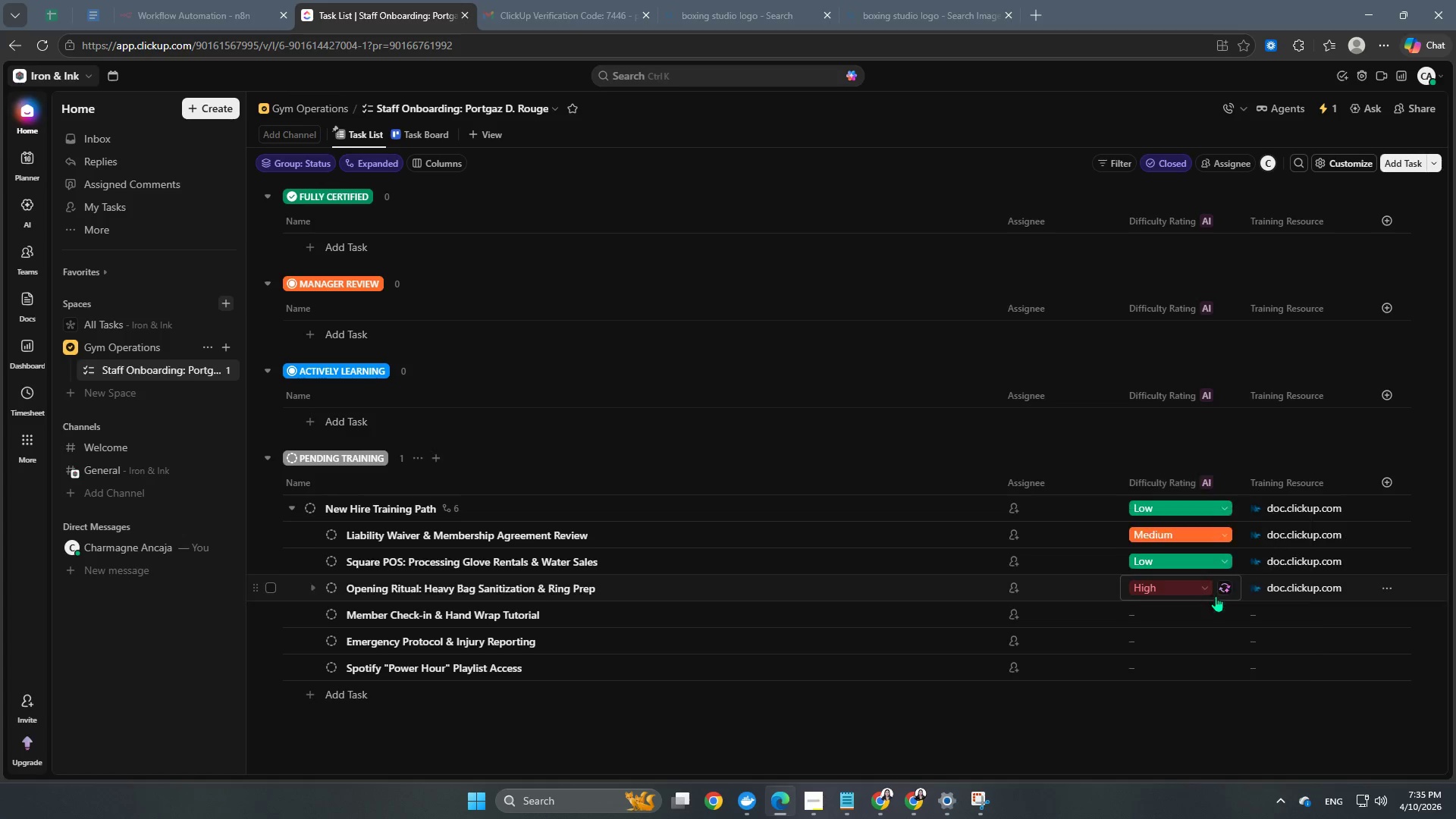 
wait(7.33)
 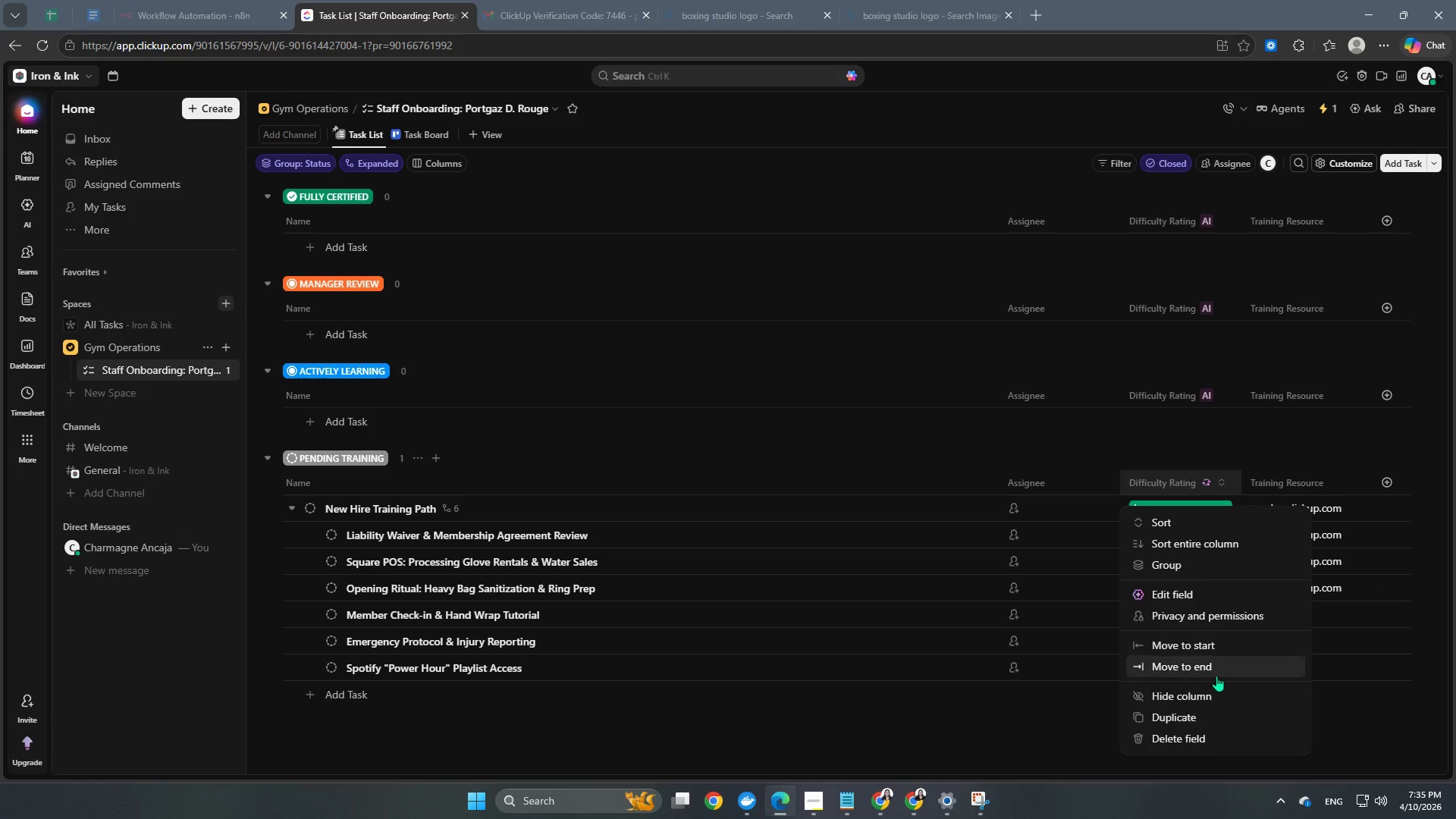 
scroll: coordinate [956, 551], scroll_direction: down, amount: 9.0
 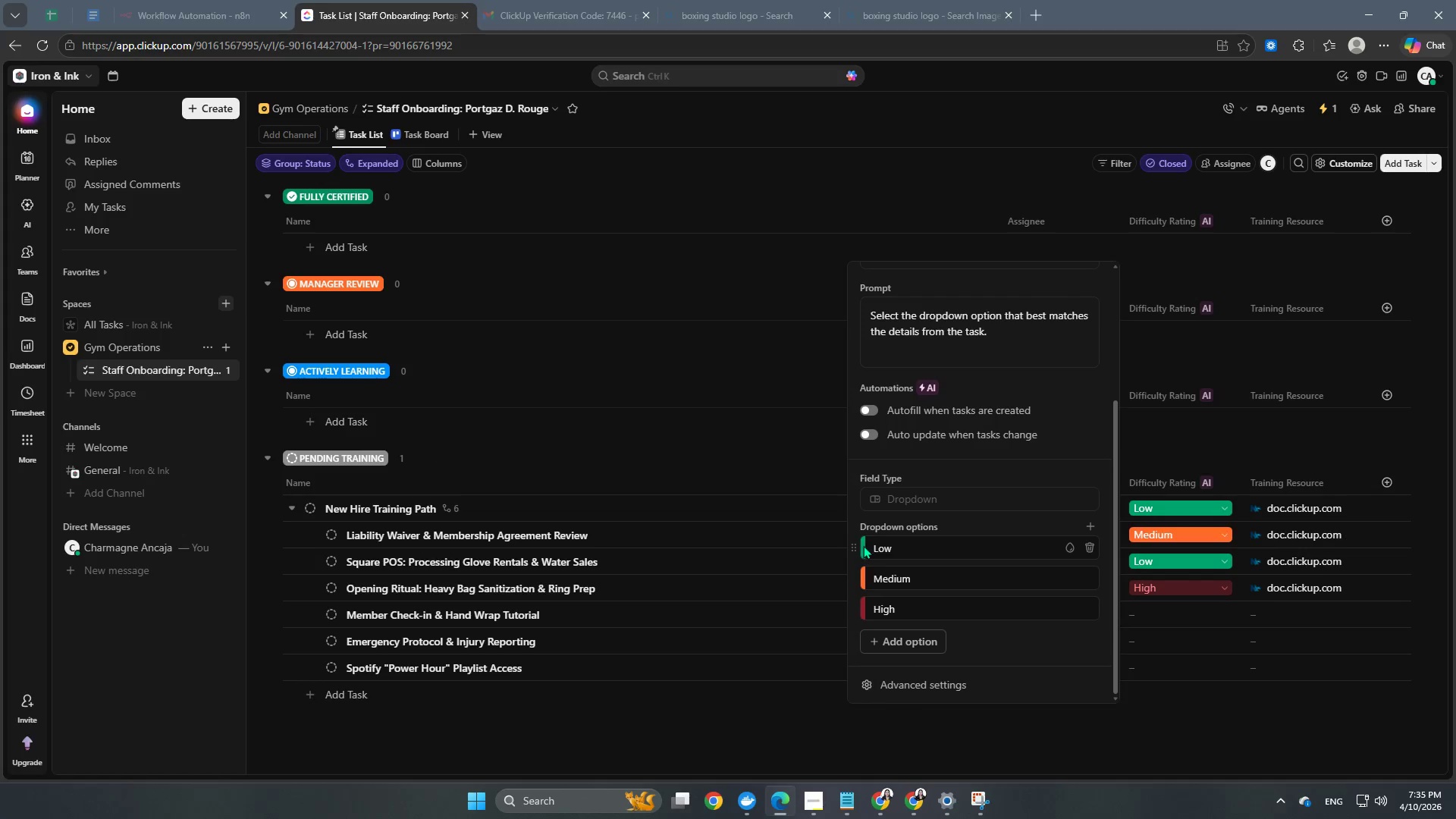 
left_click([861, 545])
 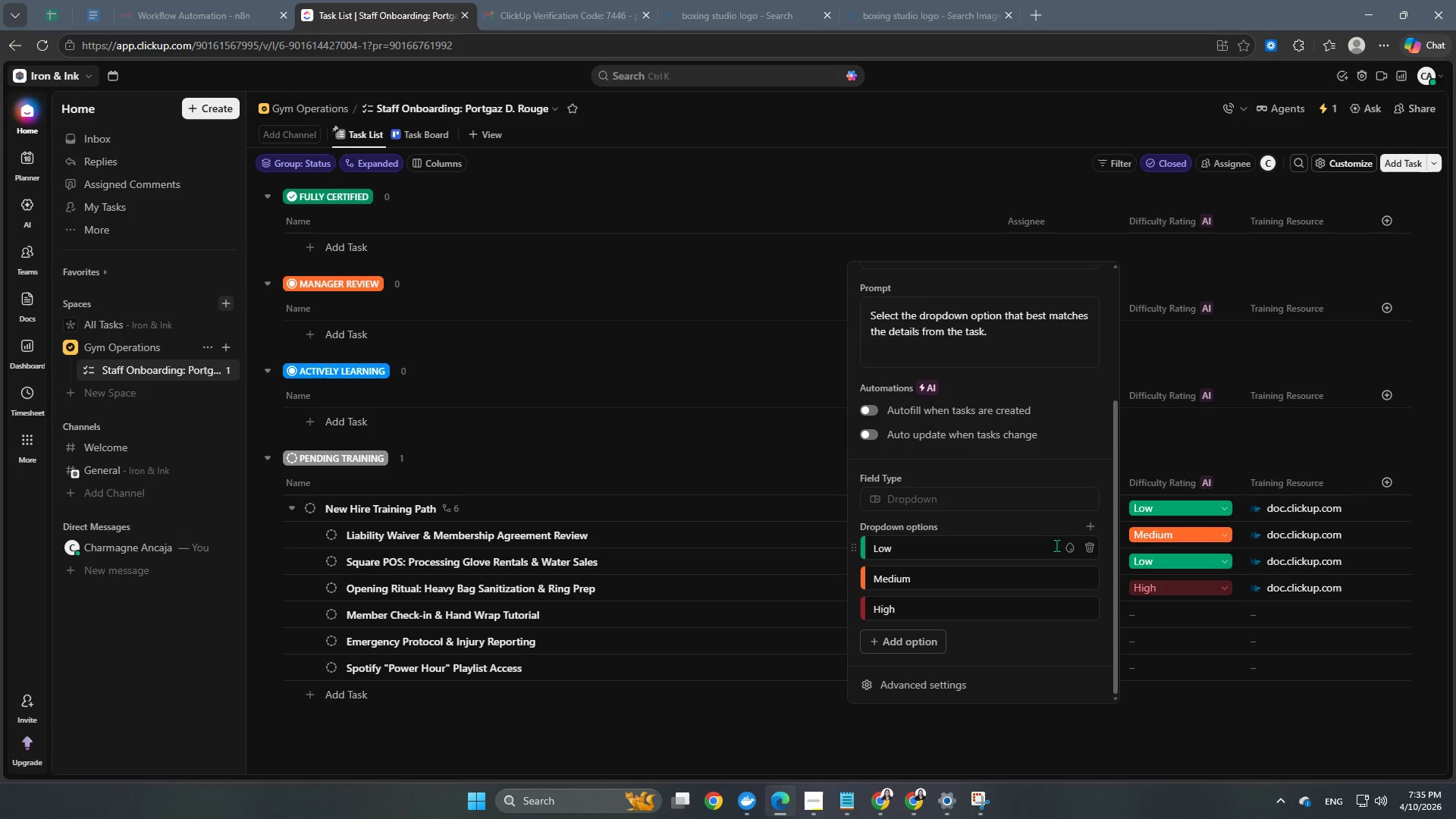 
left_click([1071, 551])
 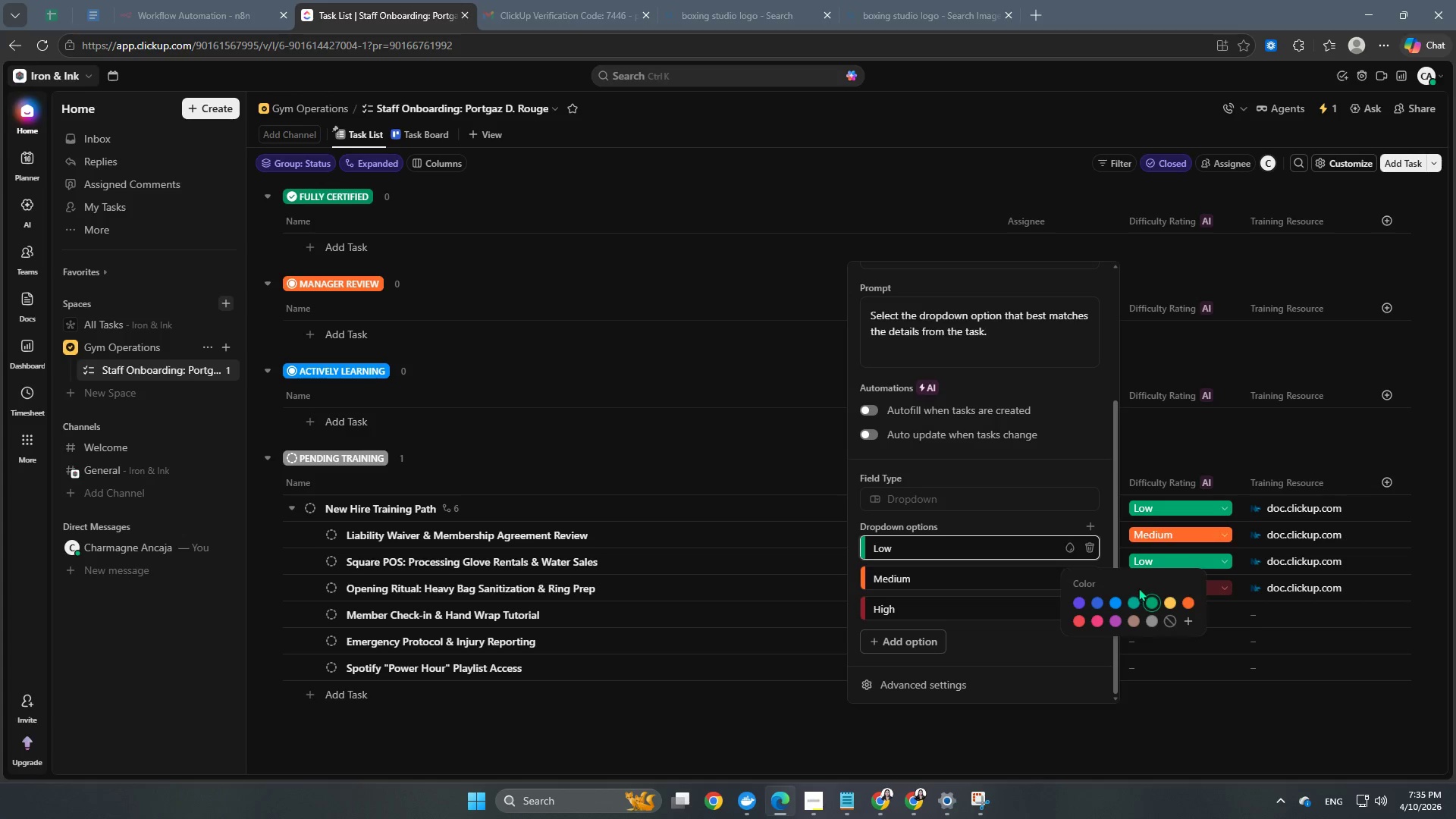 
left_click([1133, 600])
 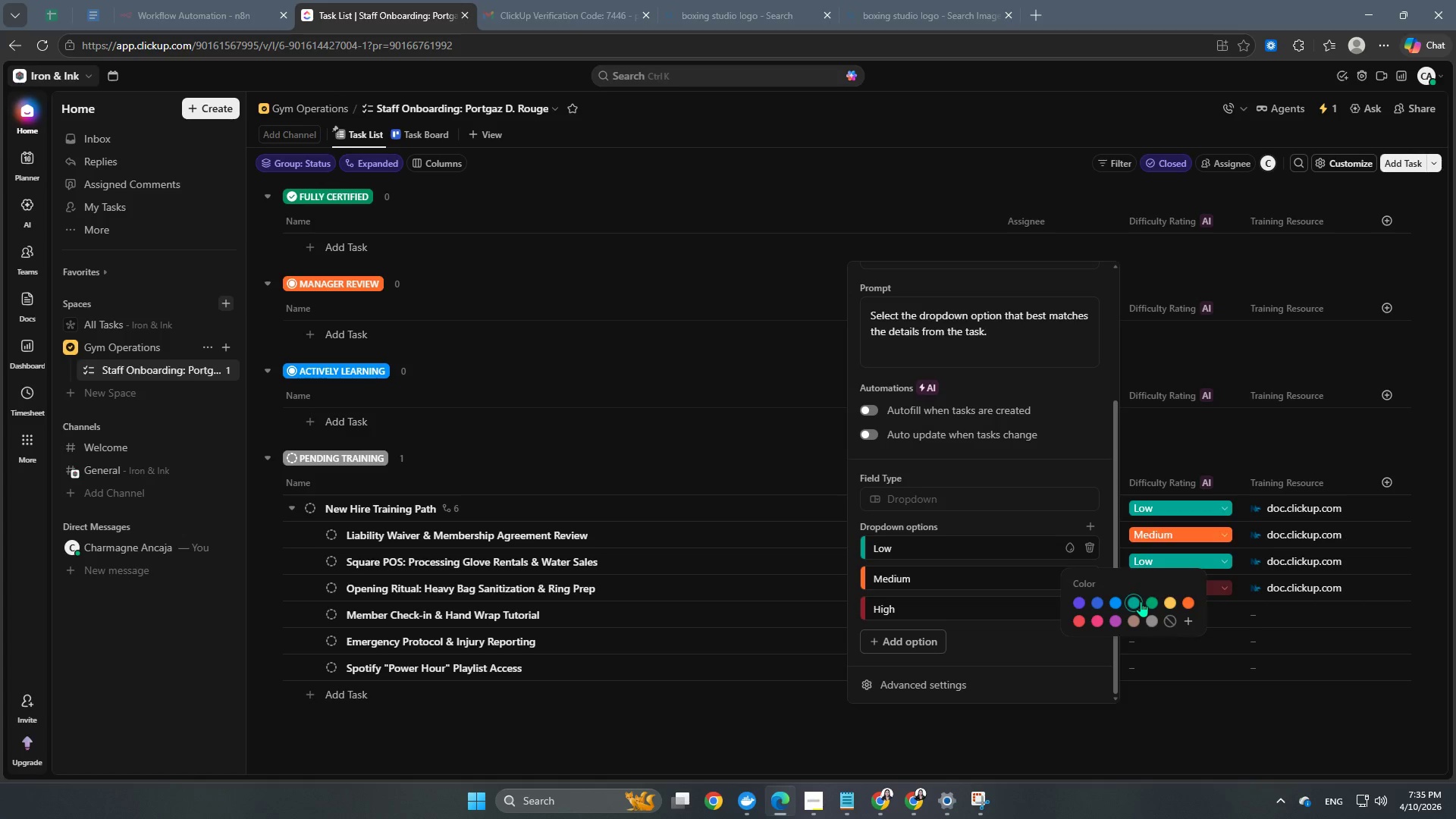 
left_click([1149, 601])
 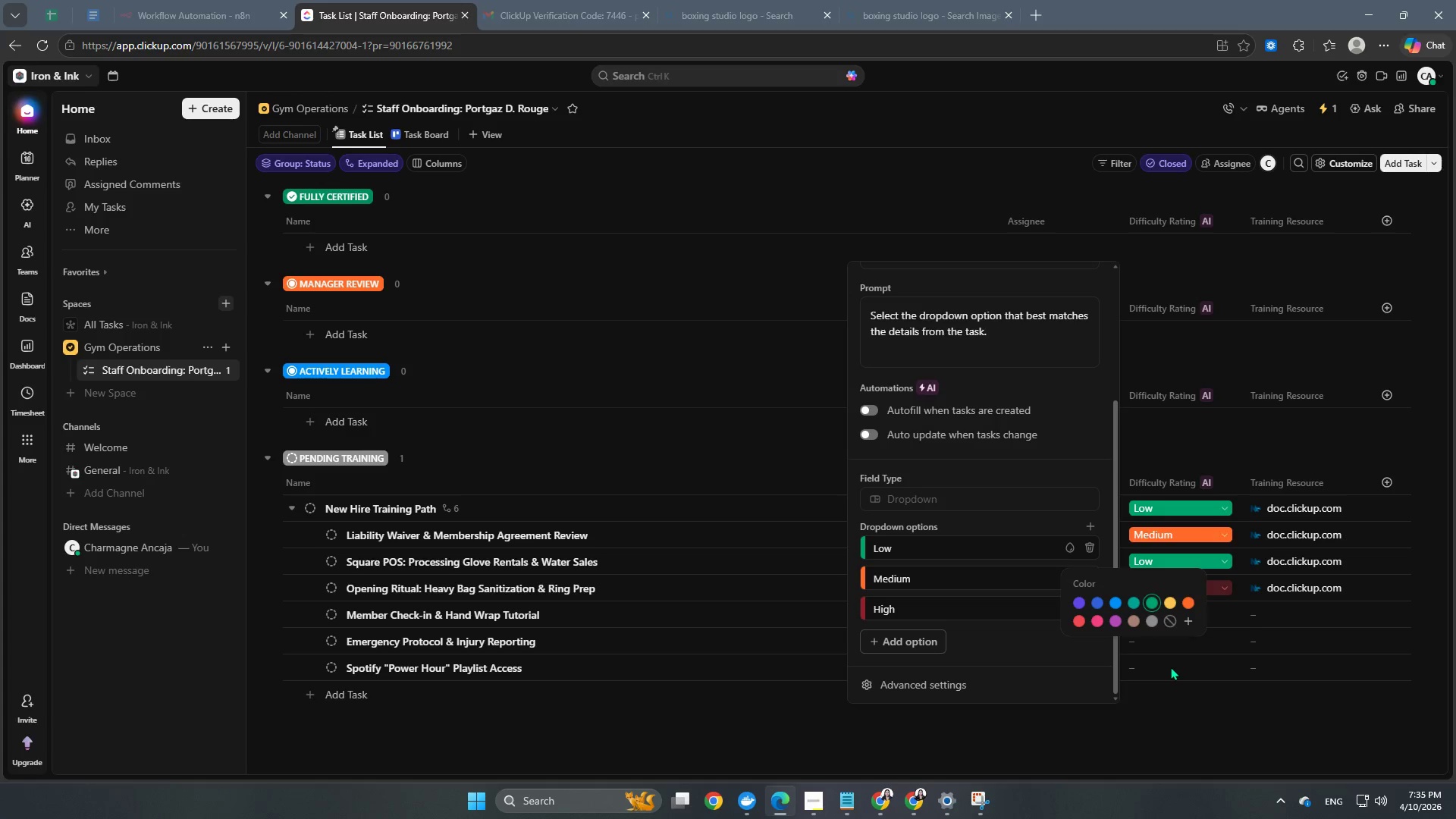 
left_click([1166, 726])
 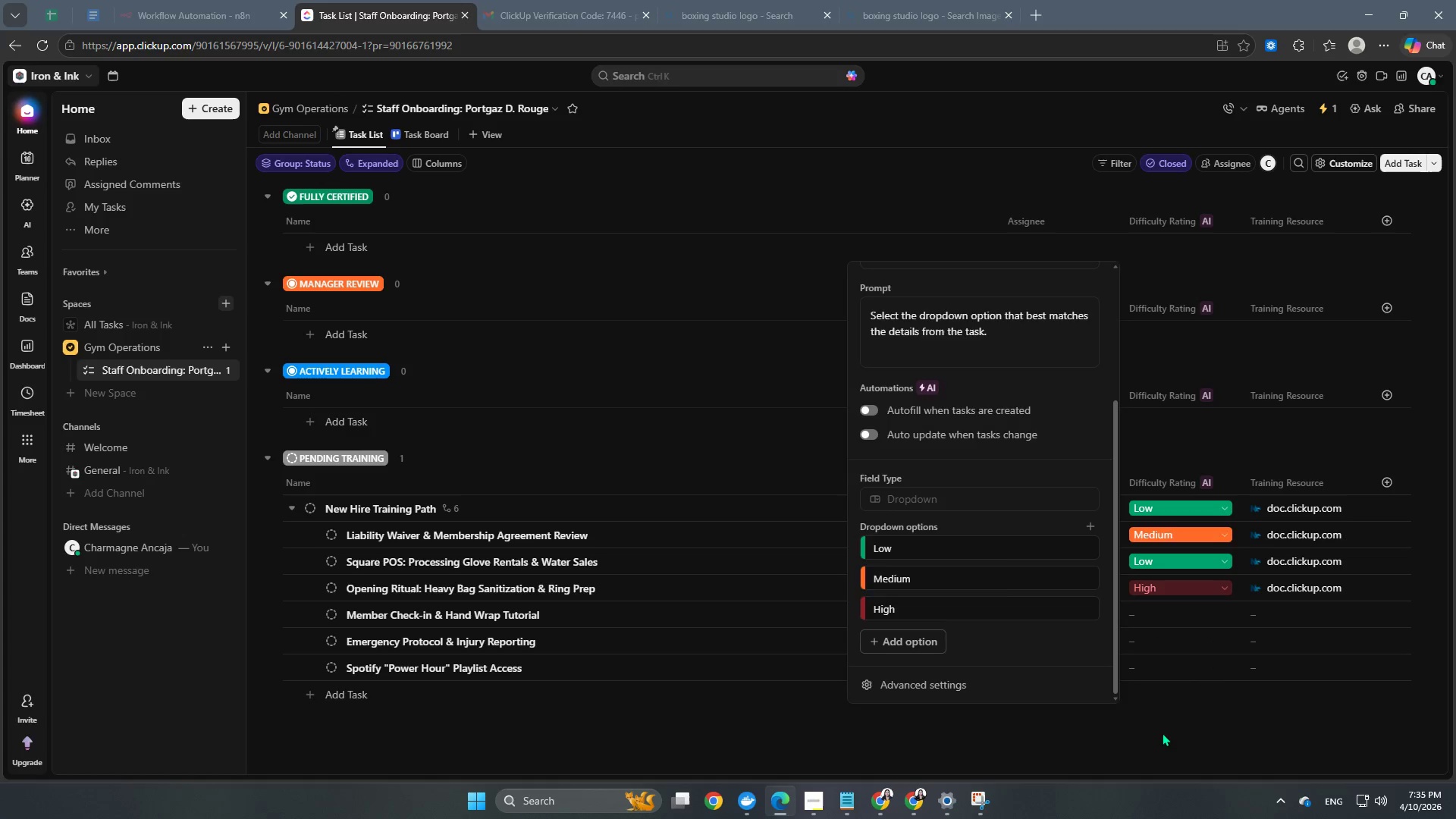 
left_click([1160, 735])
 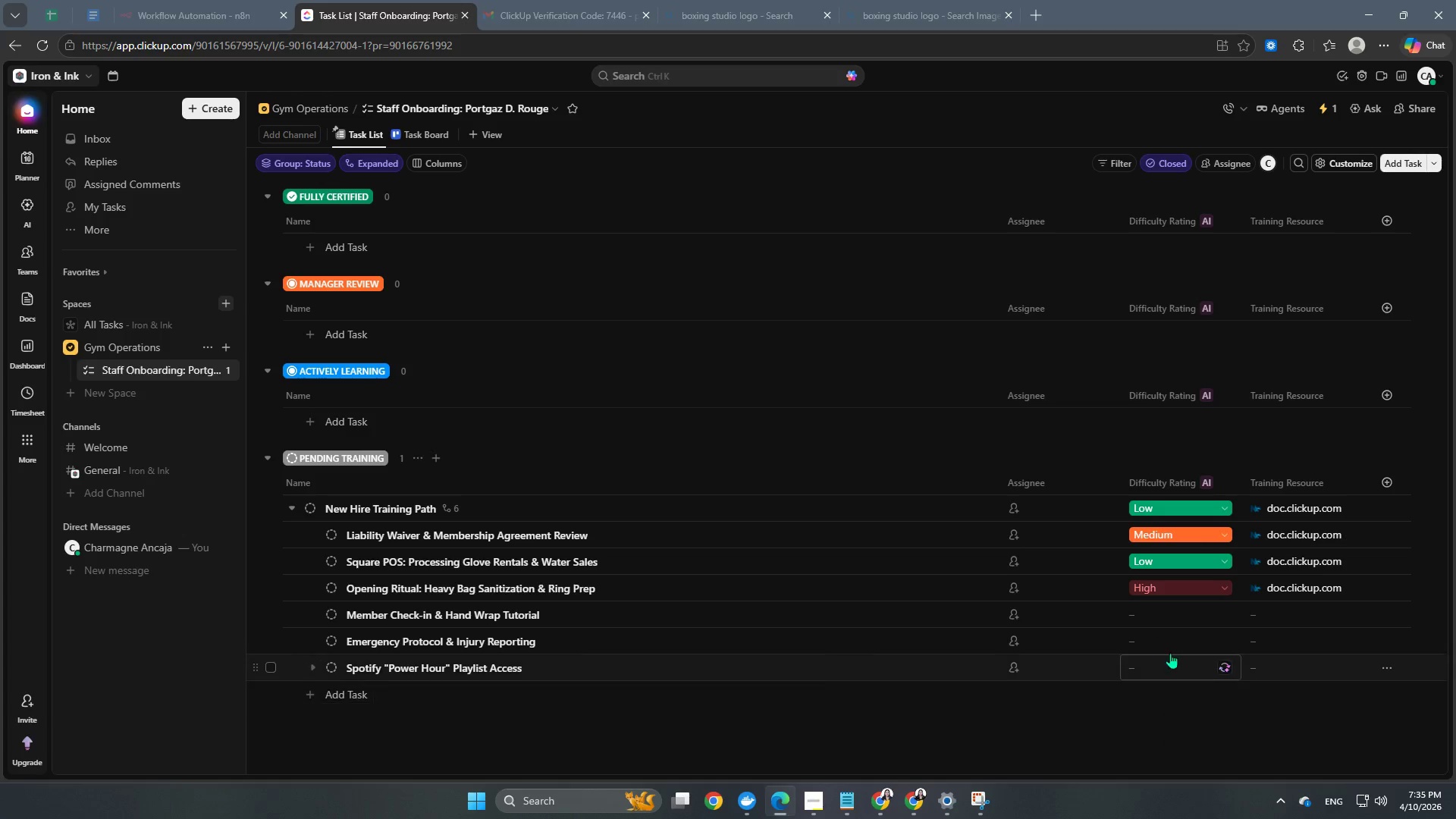 
scroll: coordinate [993, 613], scroll_direction: down, amount: 3.0
 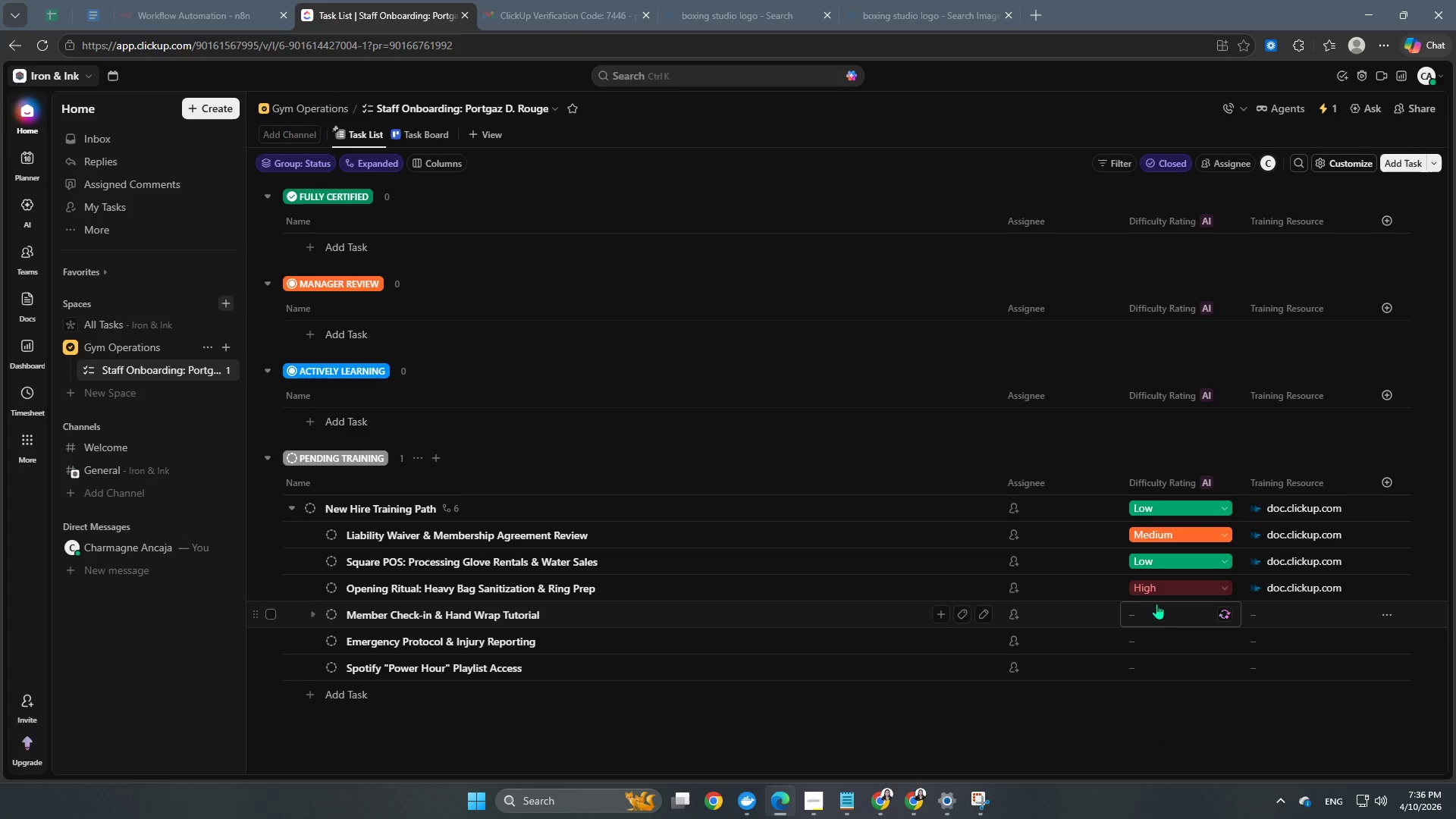 
mouse_move([1152, 607])
 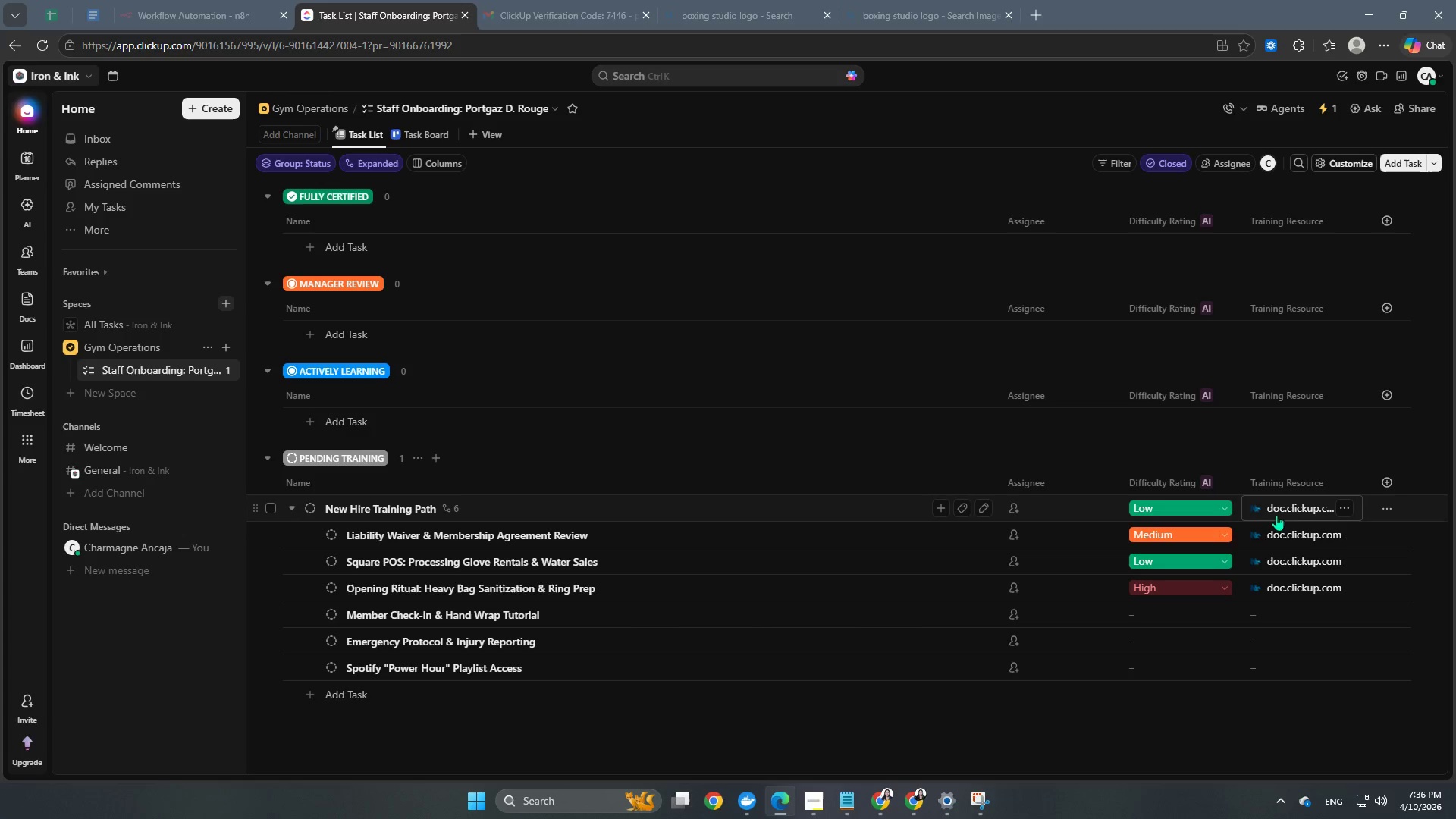 
wait(5.61)
 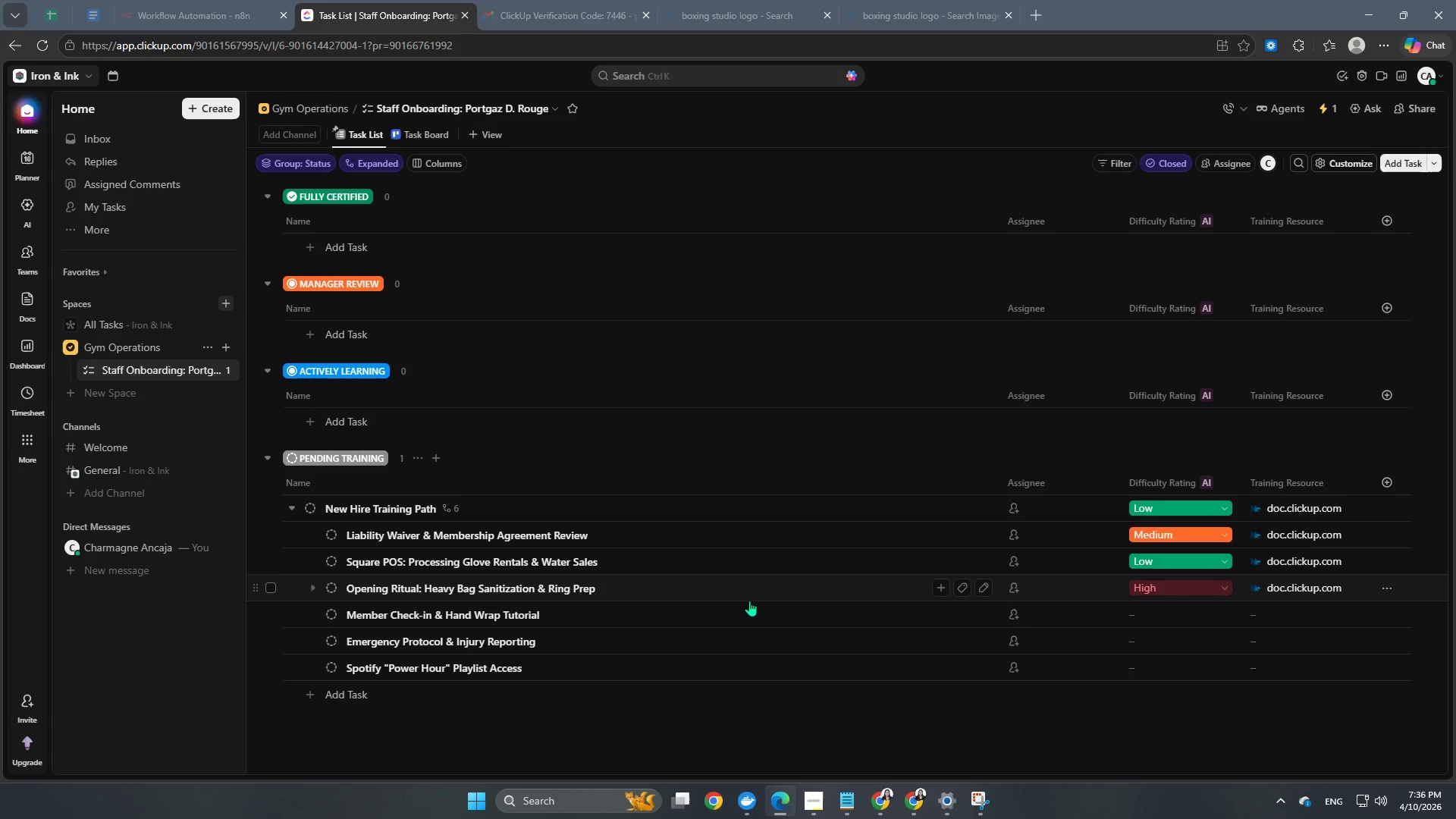 
left_click([1313, 506])
 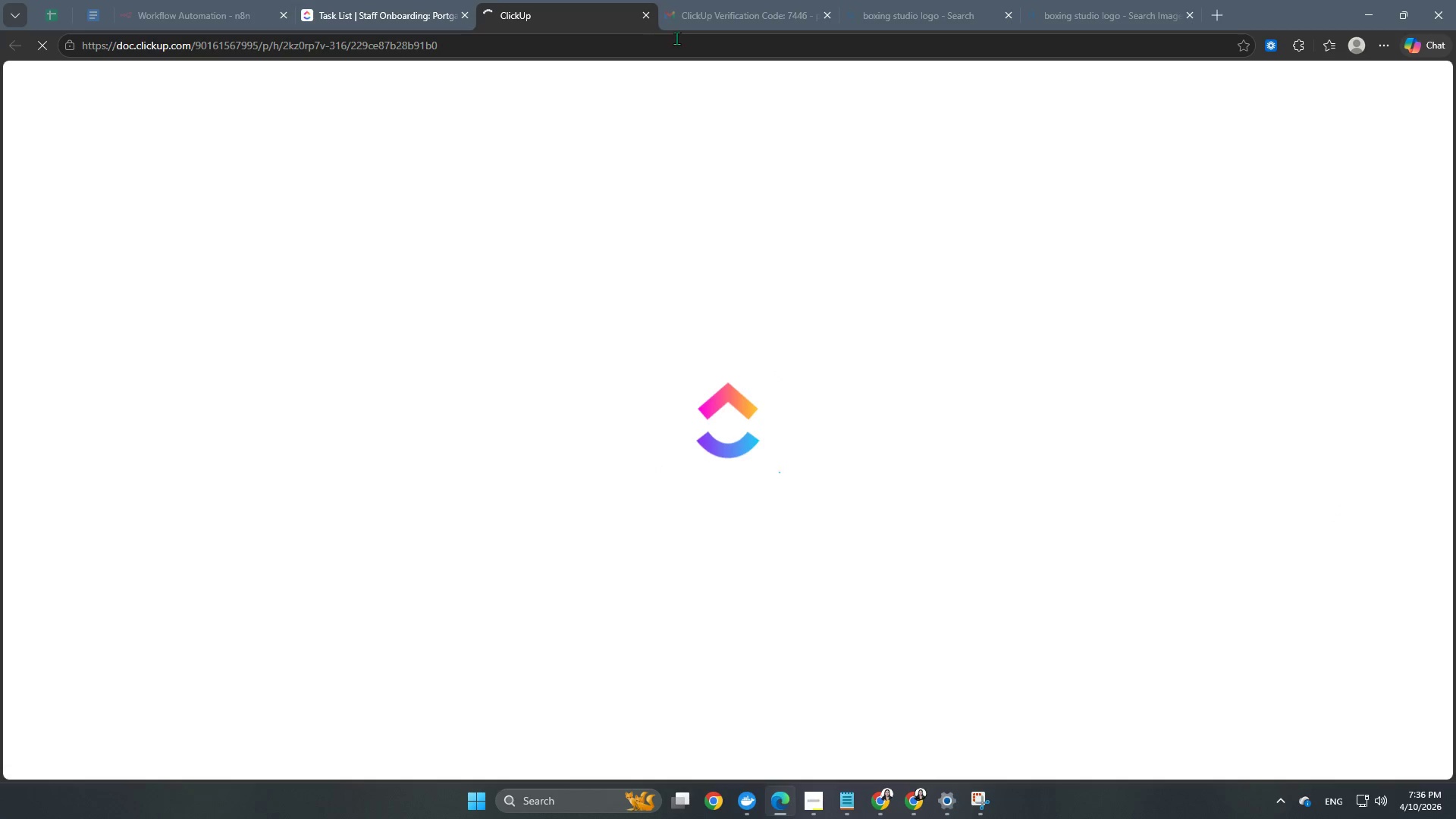 
left_click([639, 16])
 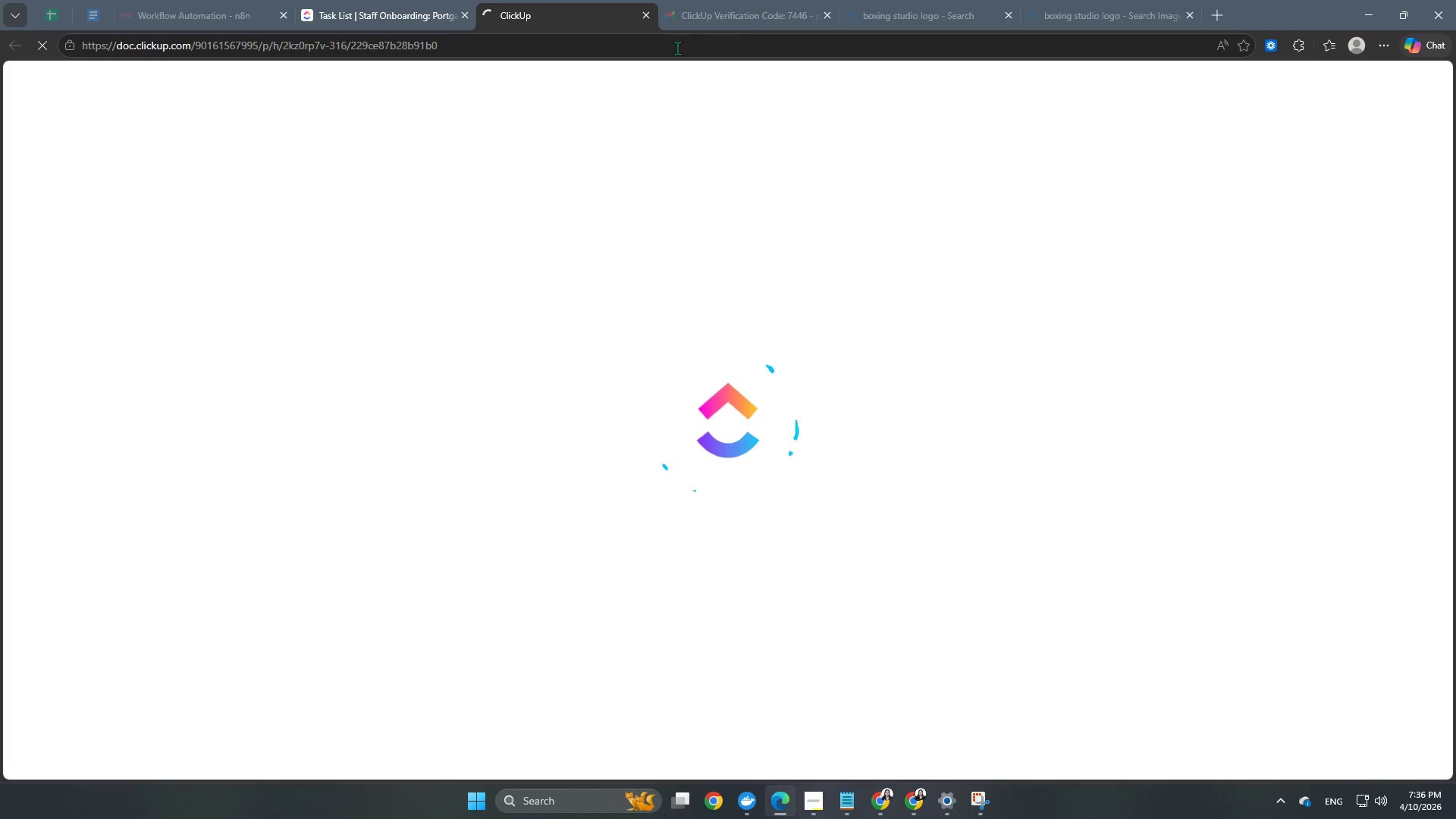 
left_click([644, 20])
 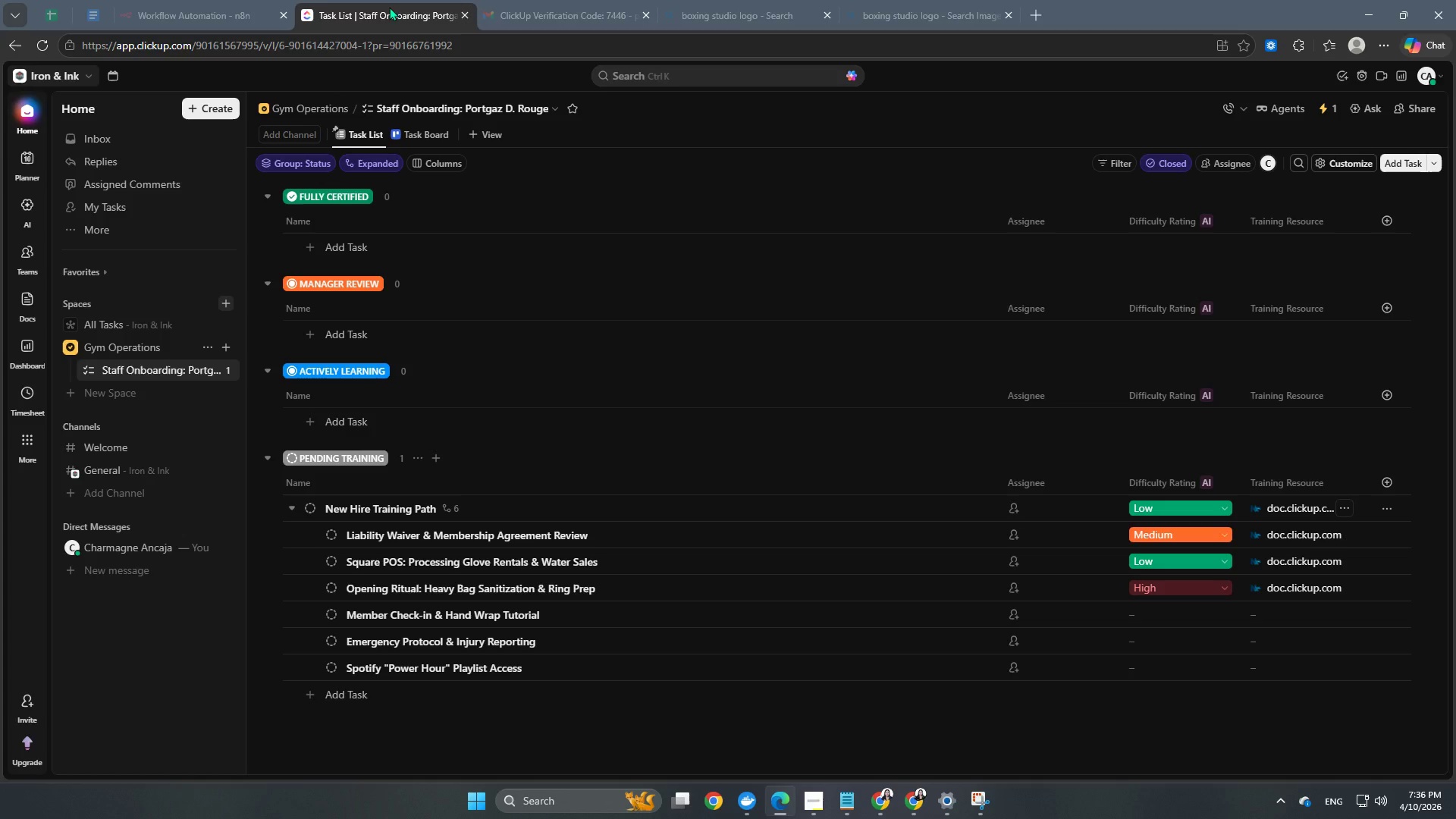 
left_click([376, 5])
 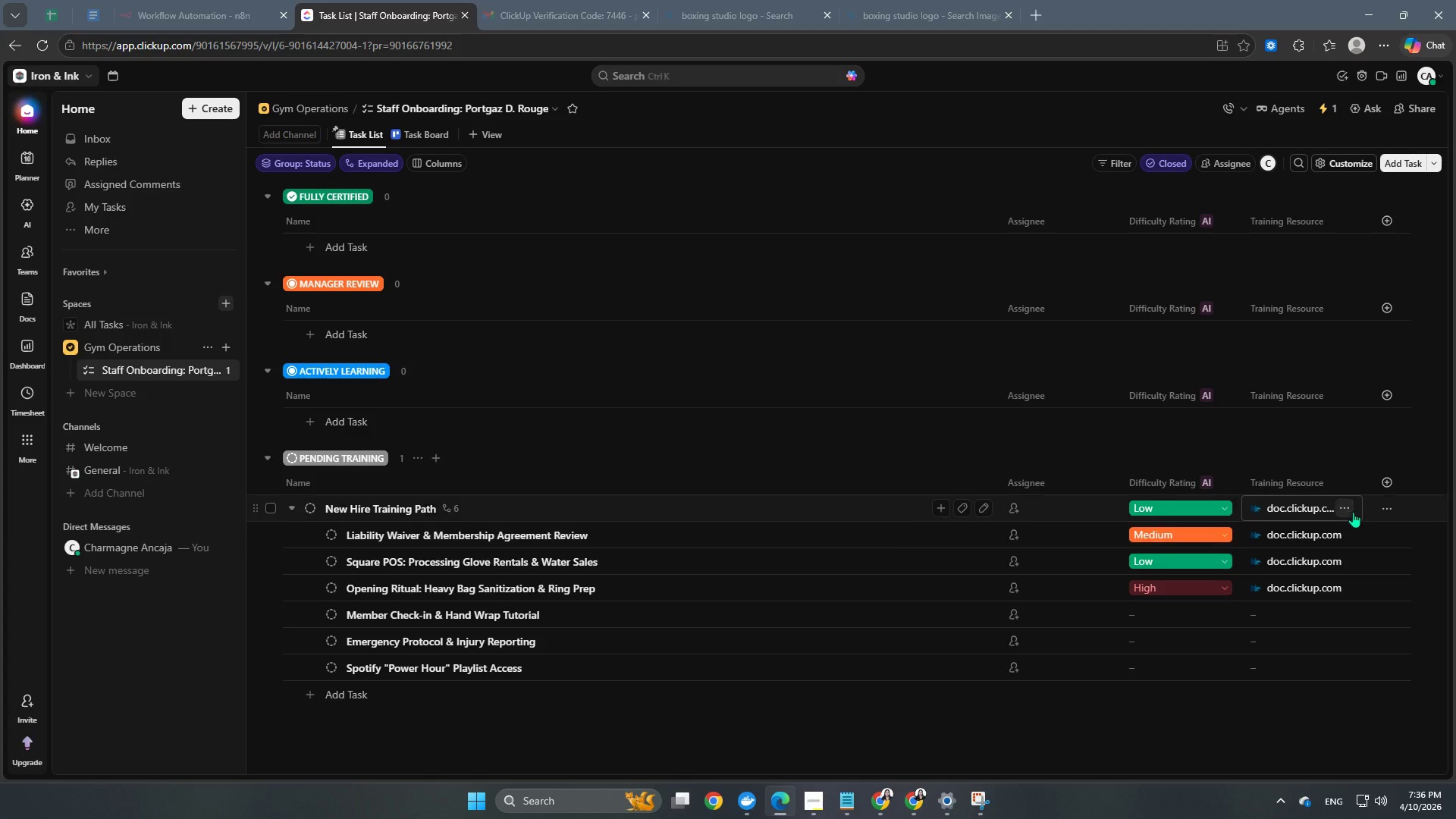 
left_click([1353, 512])
 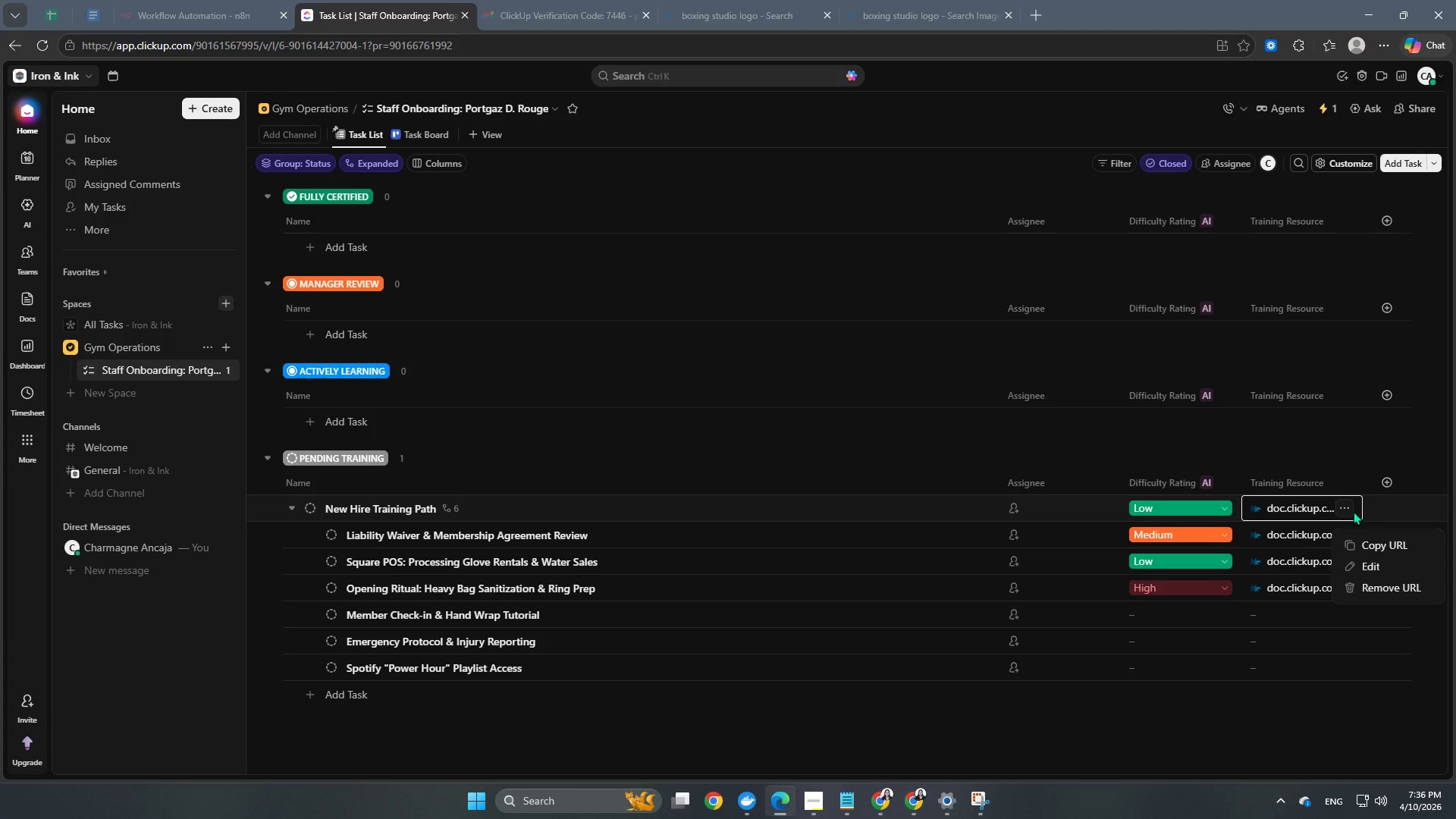 
wait(9.31)
 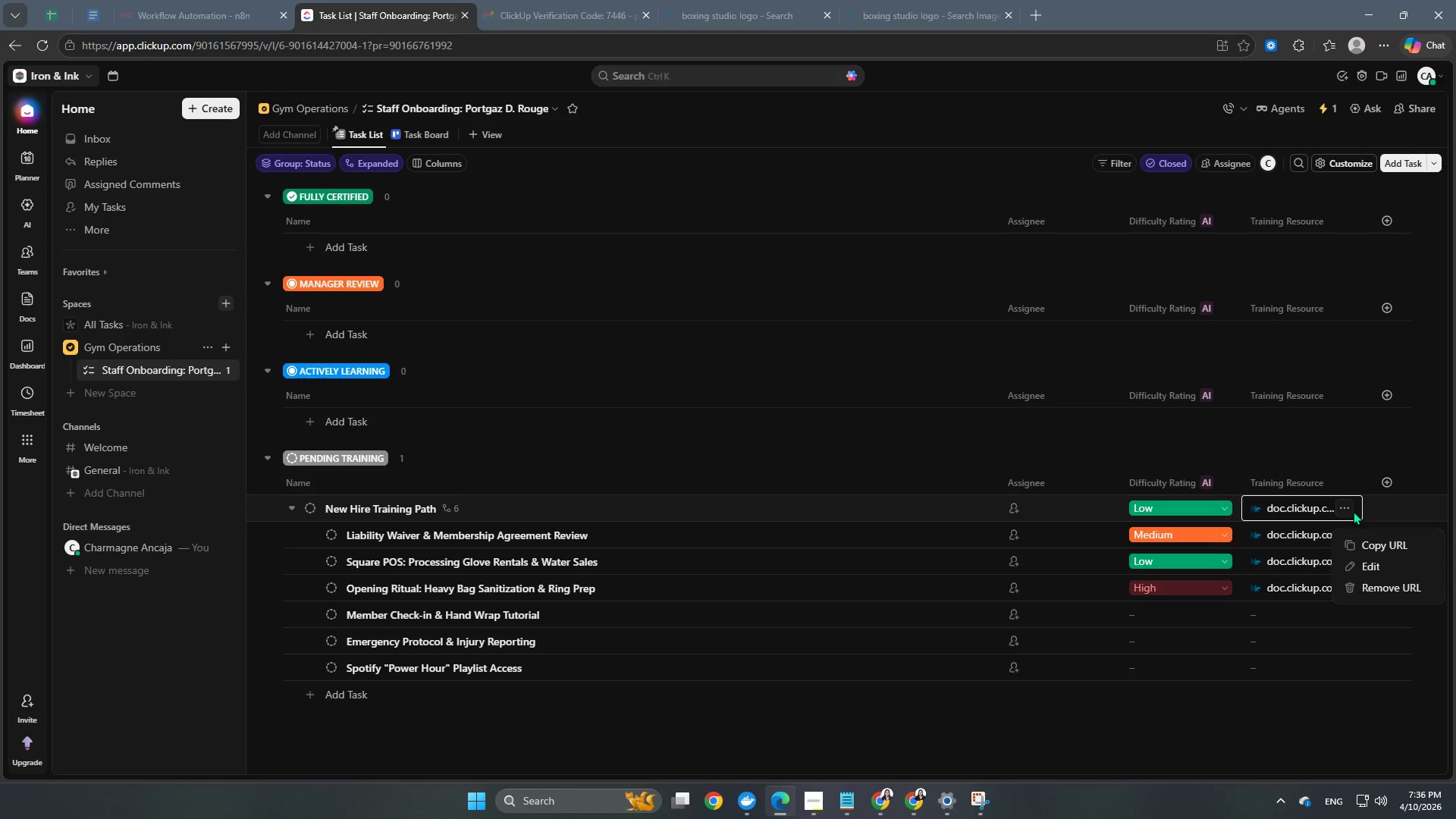 
left_click([1292, 680])
 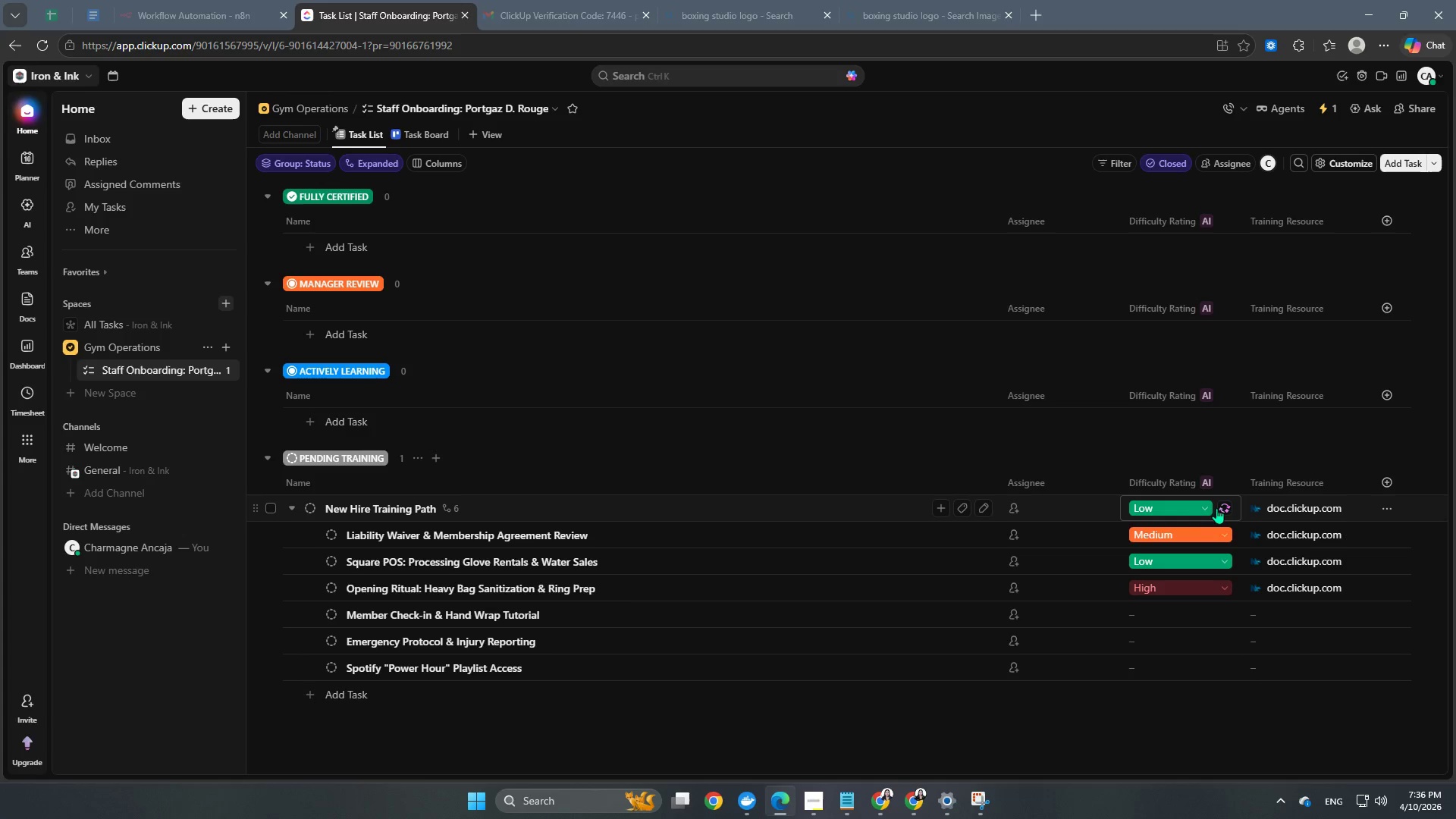 
wait(6.33)
 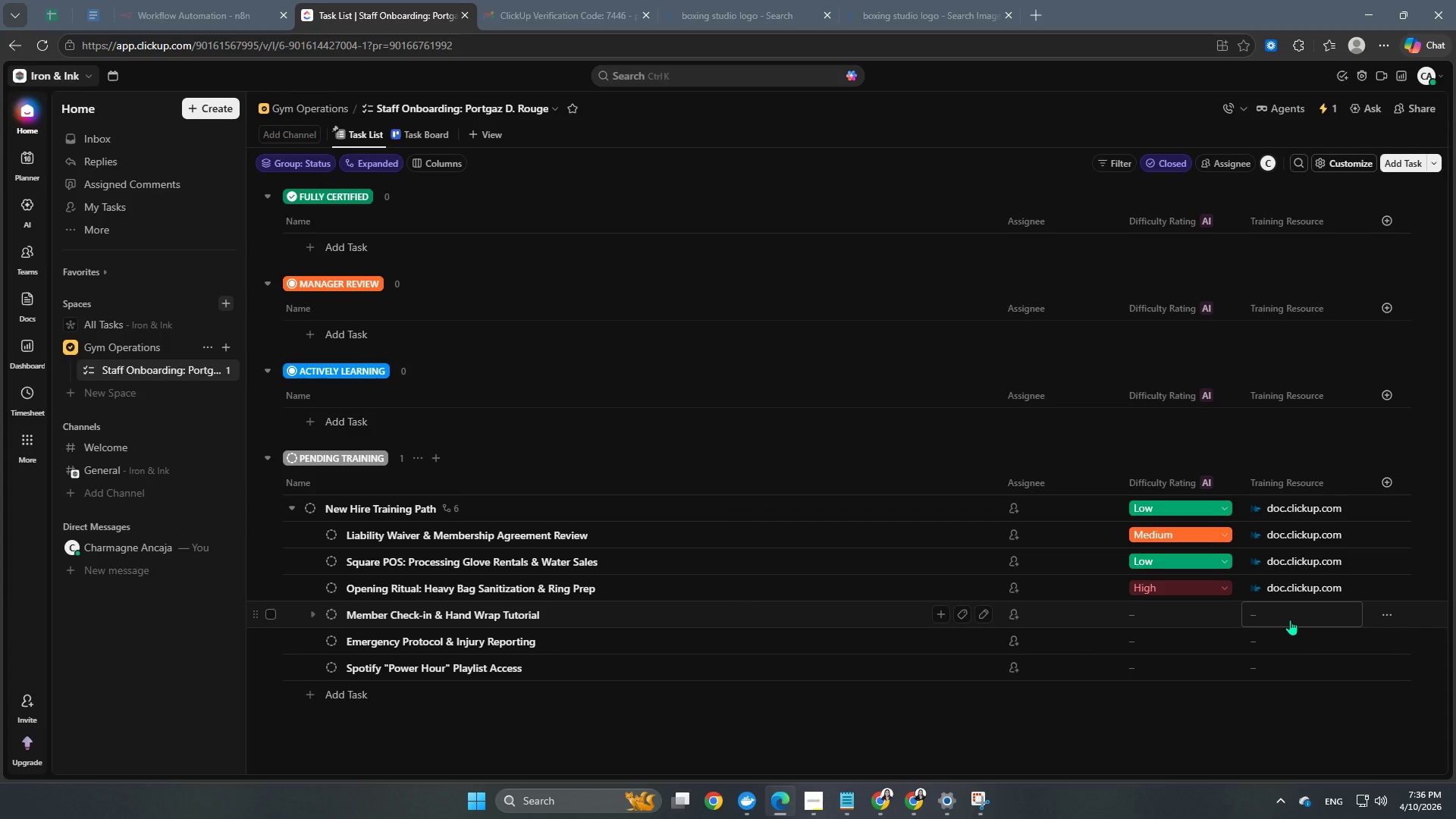 
left_click([1225, 506])
 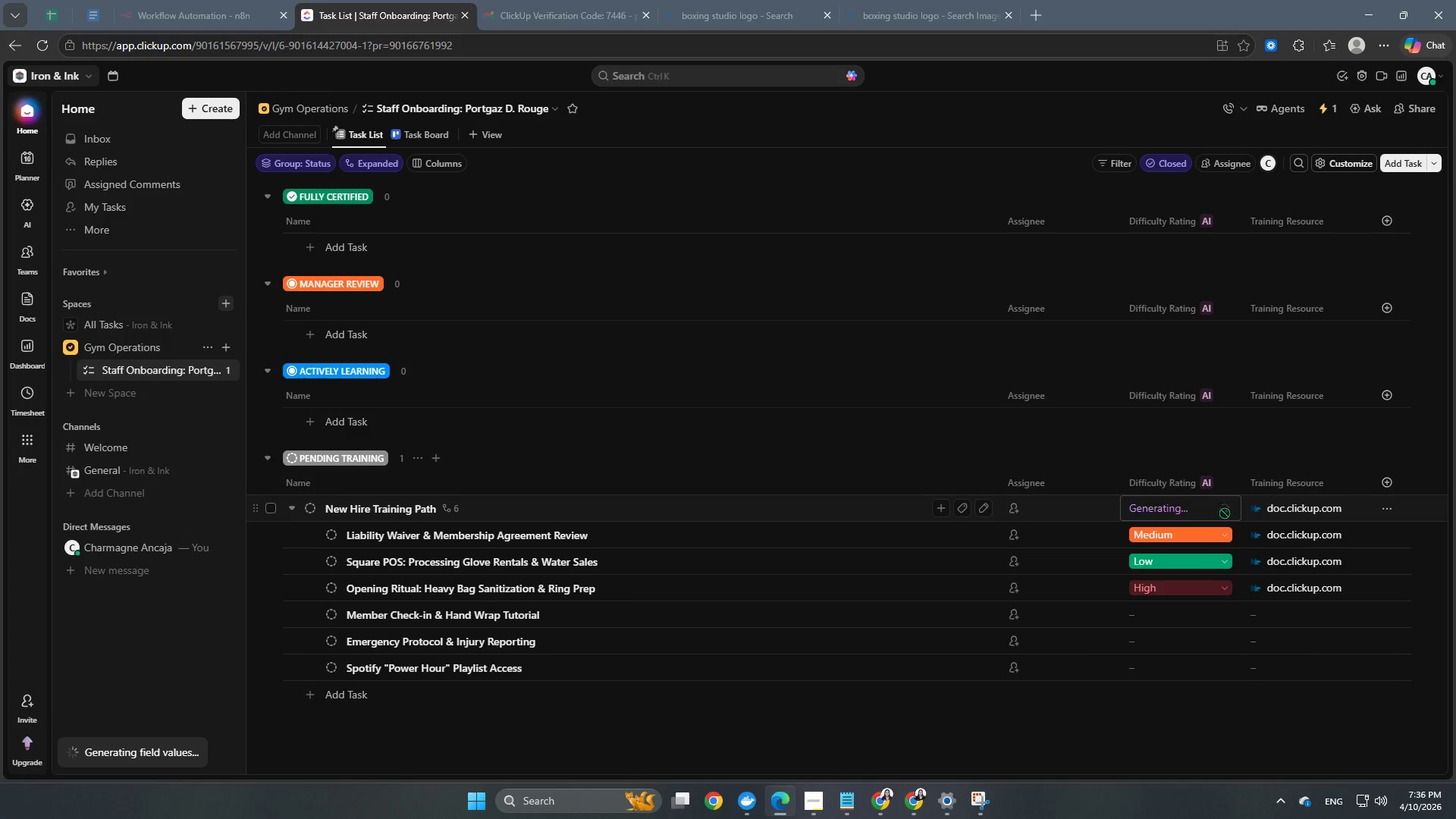 
mouse_move([1226, 630])
 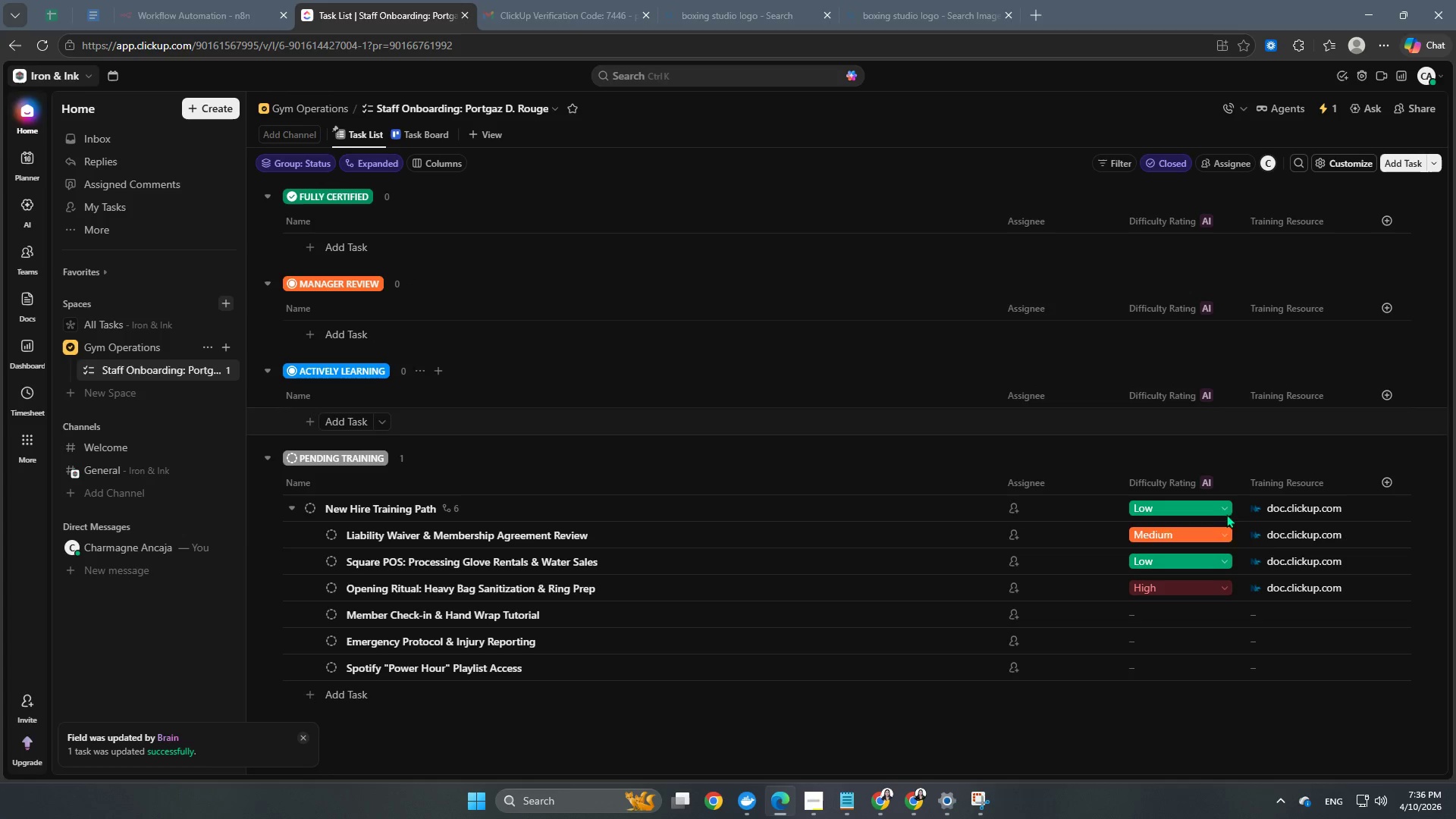 
left_click([1178, 507])
 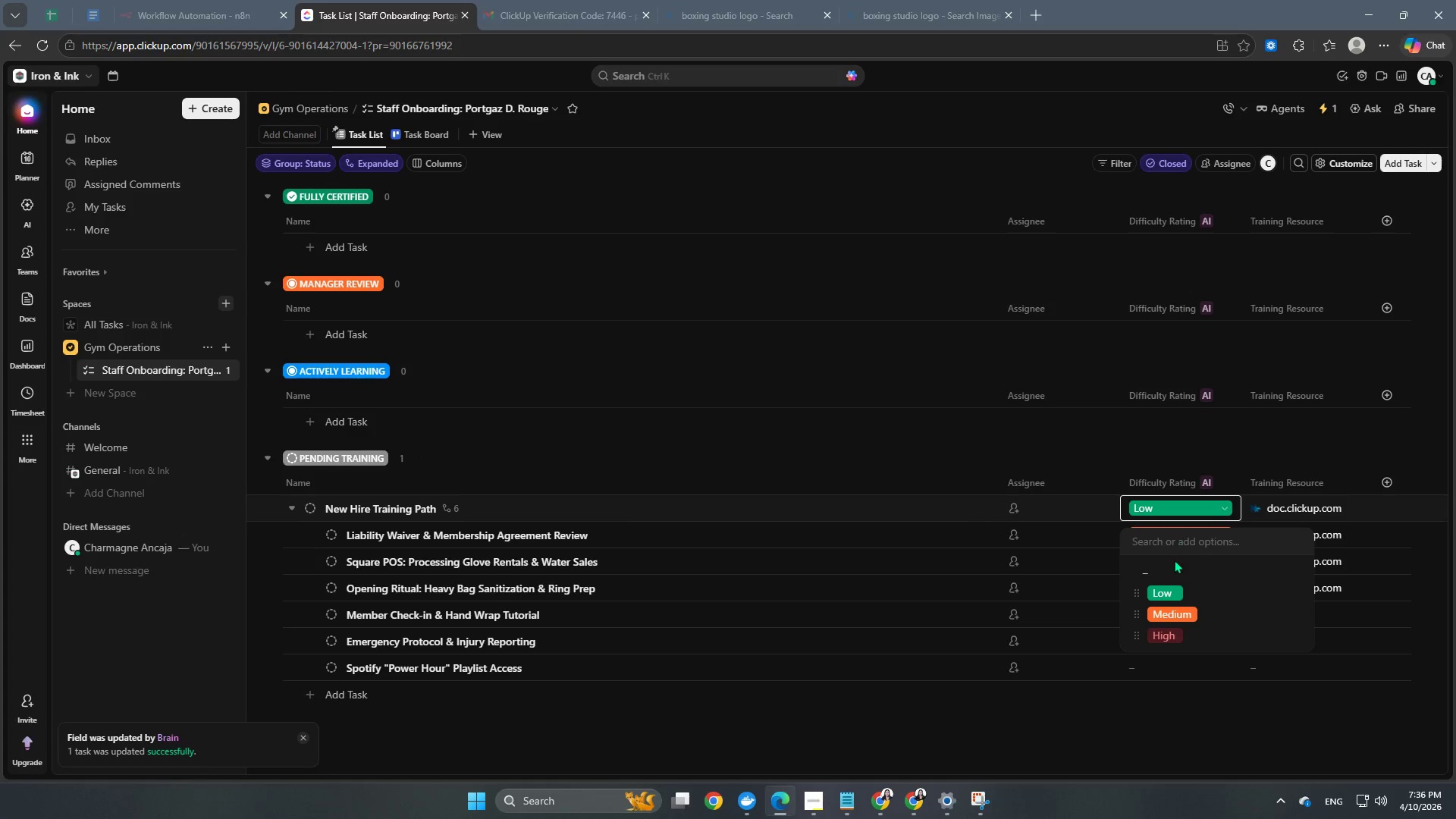 
left_click([1168, 574])
 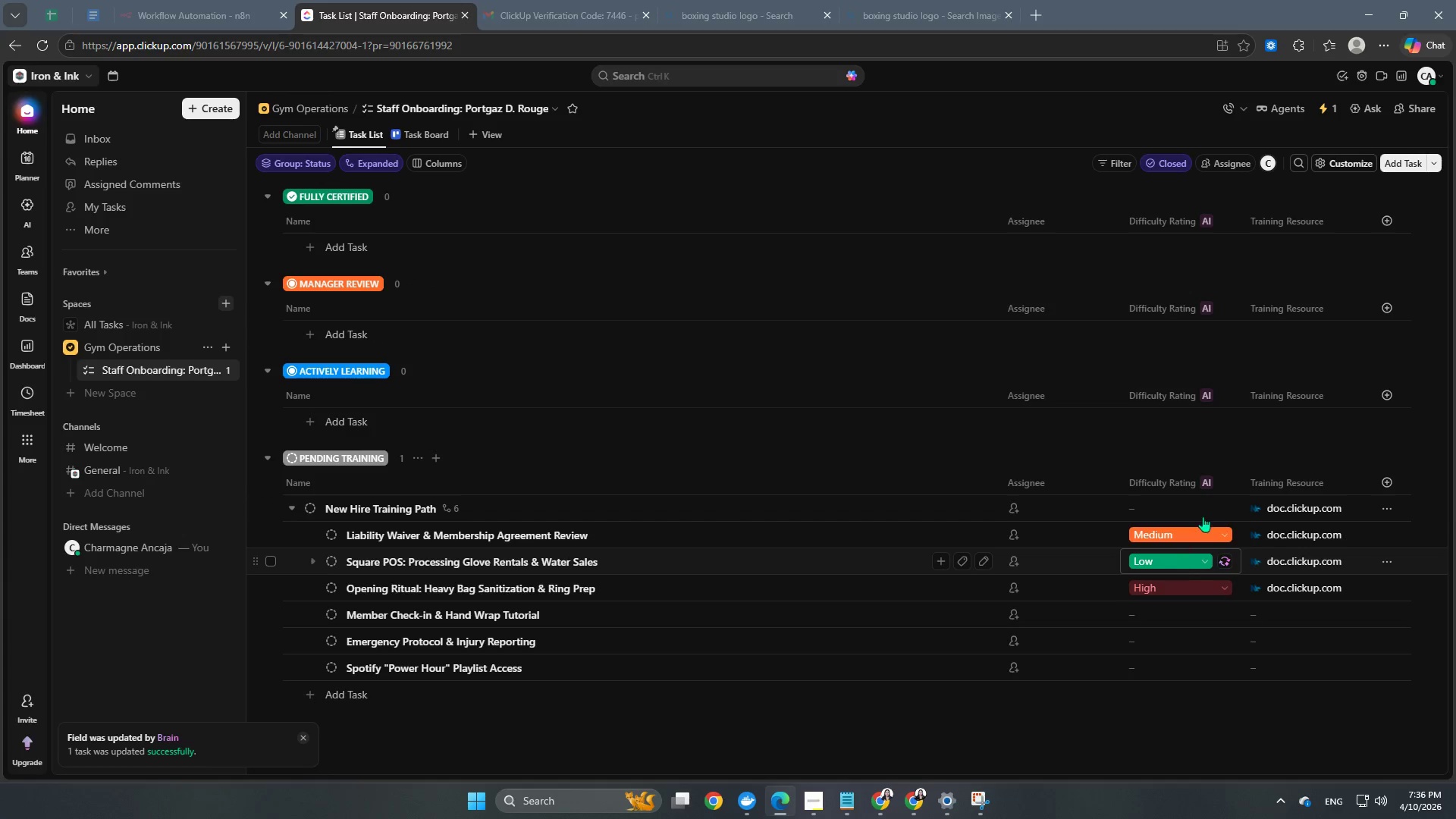 
mouse_move([1281, 518])
 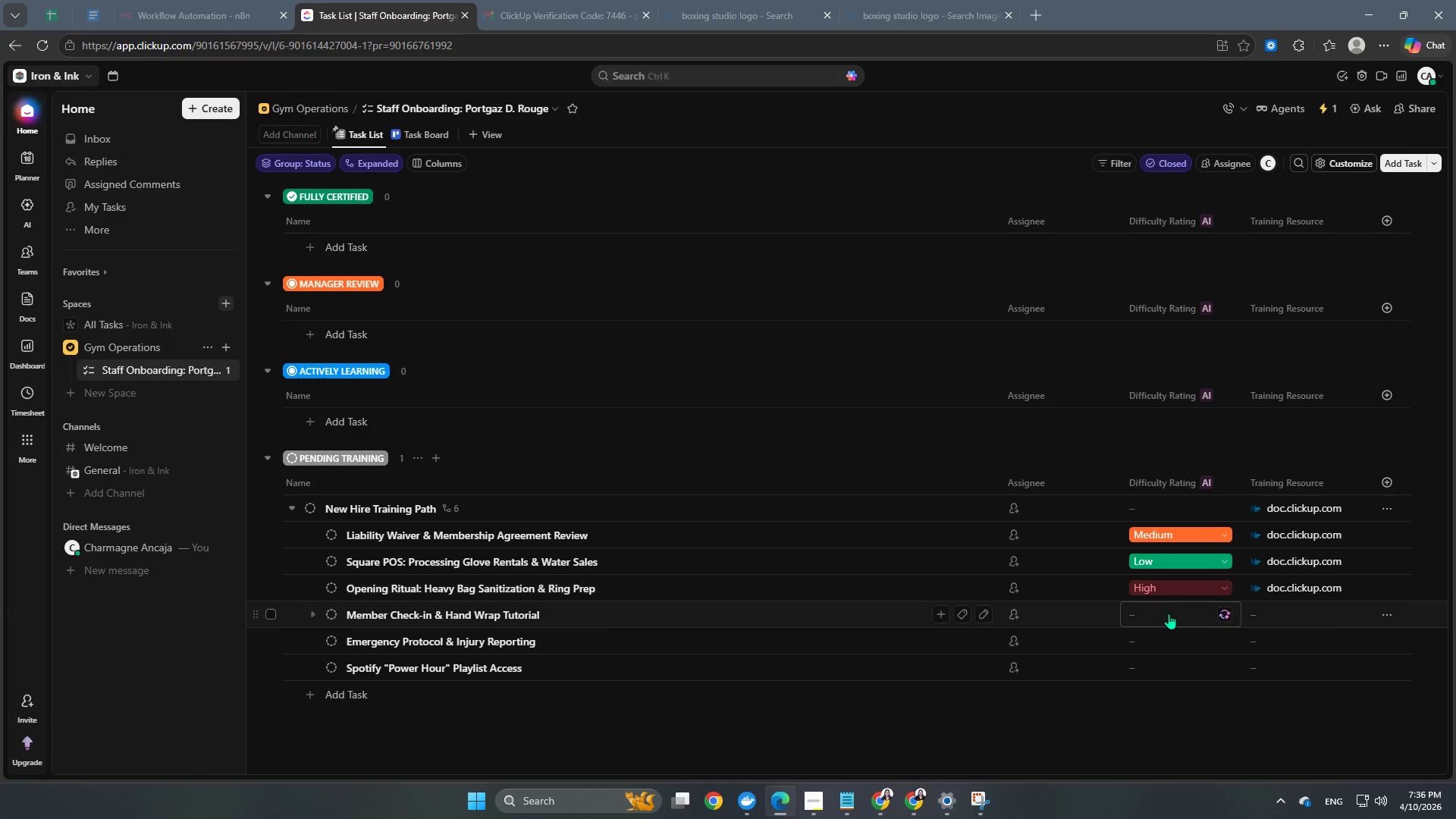 
left_click([1167, 617])
 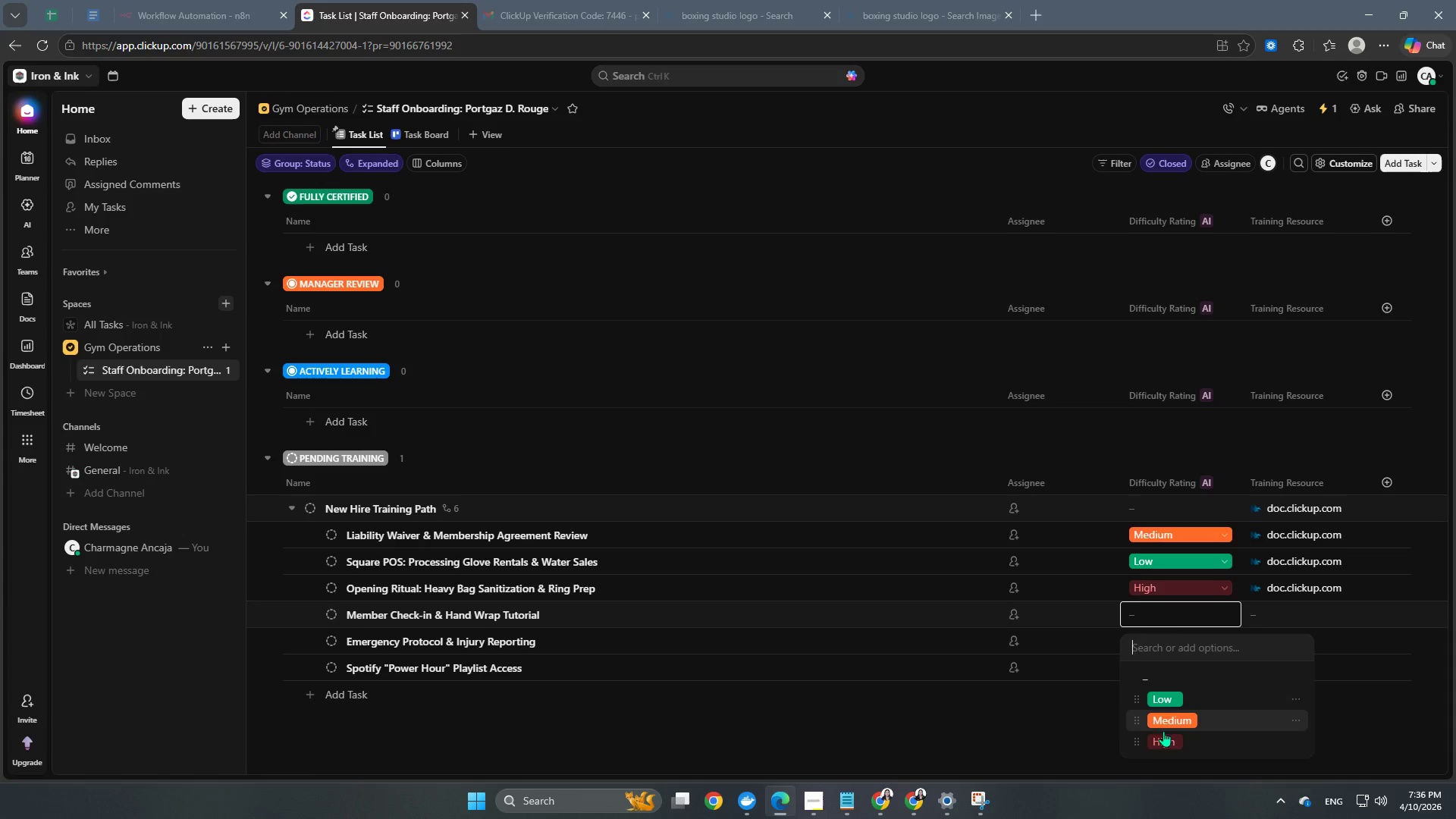 
left_click([1165, 748])
 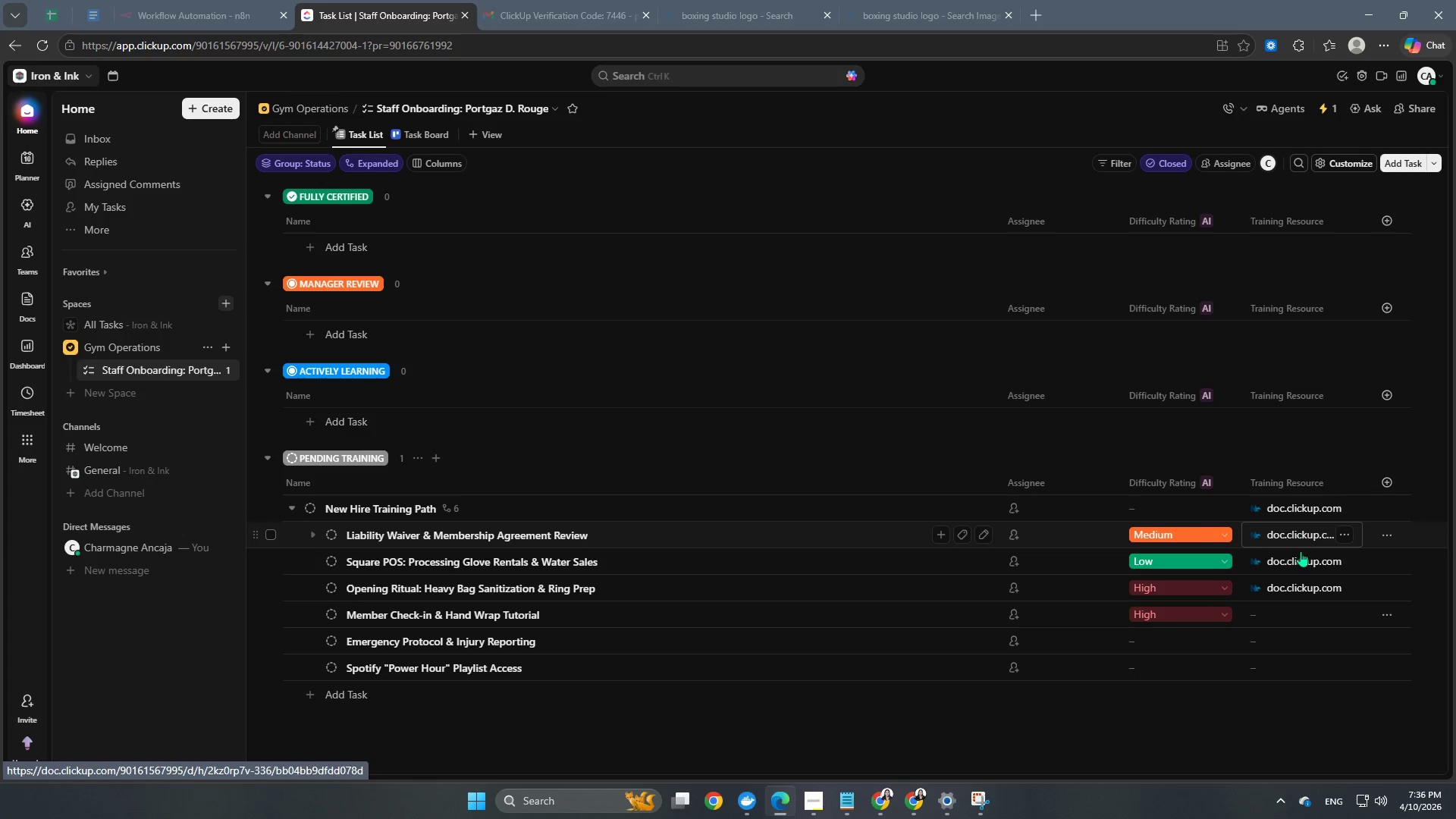 
left_click([1294, 587])
 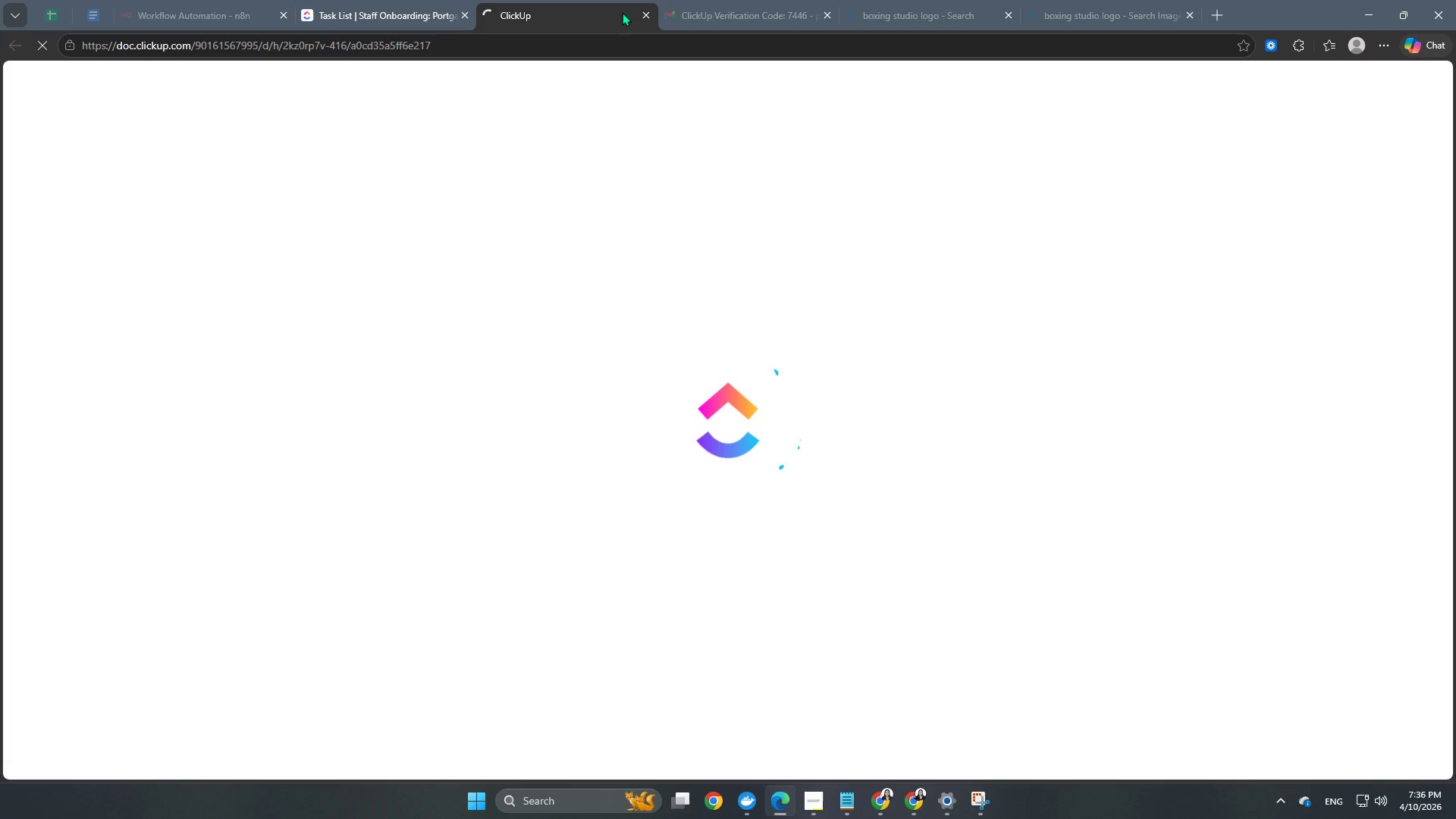 
left_click([645, 11])
 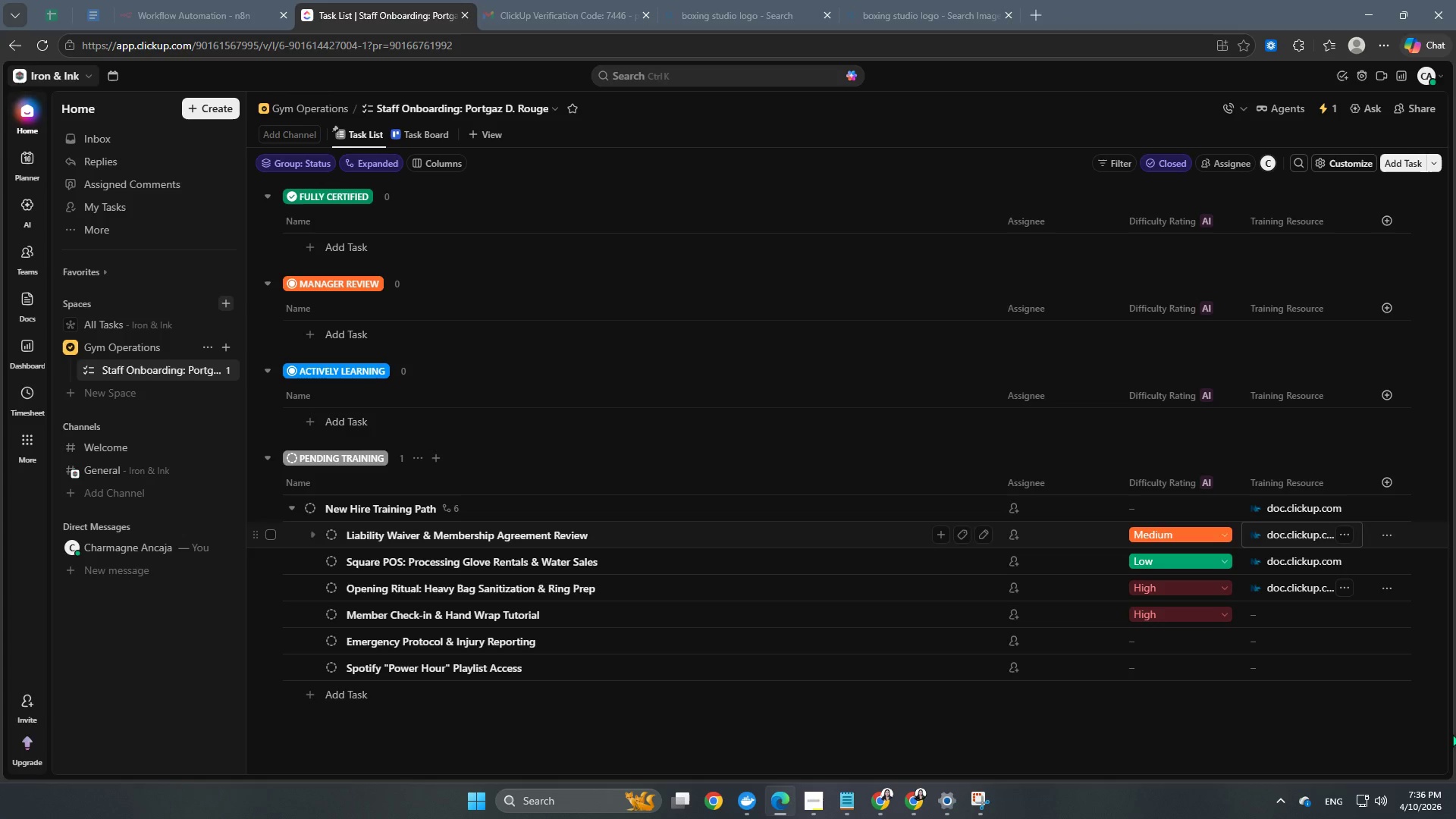 
left_click([1348, 588])
 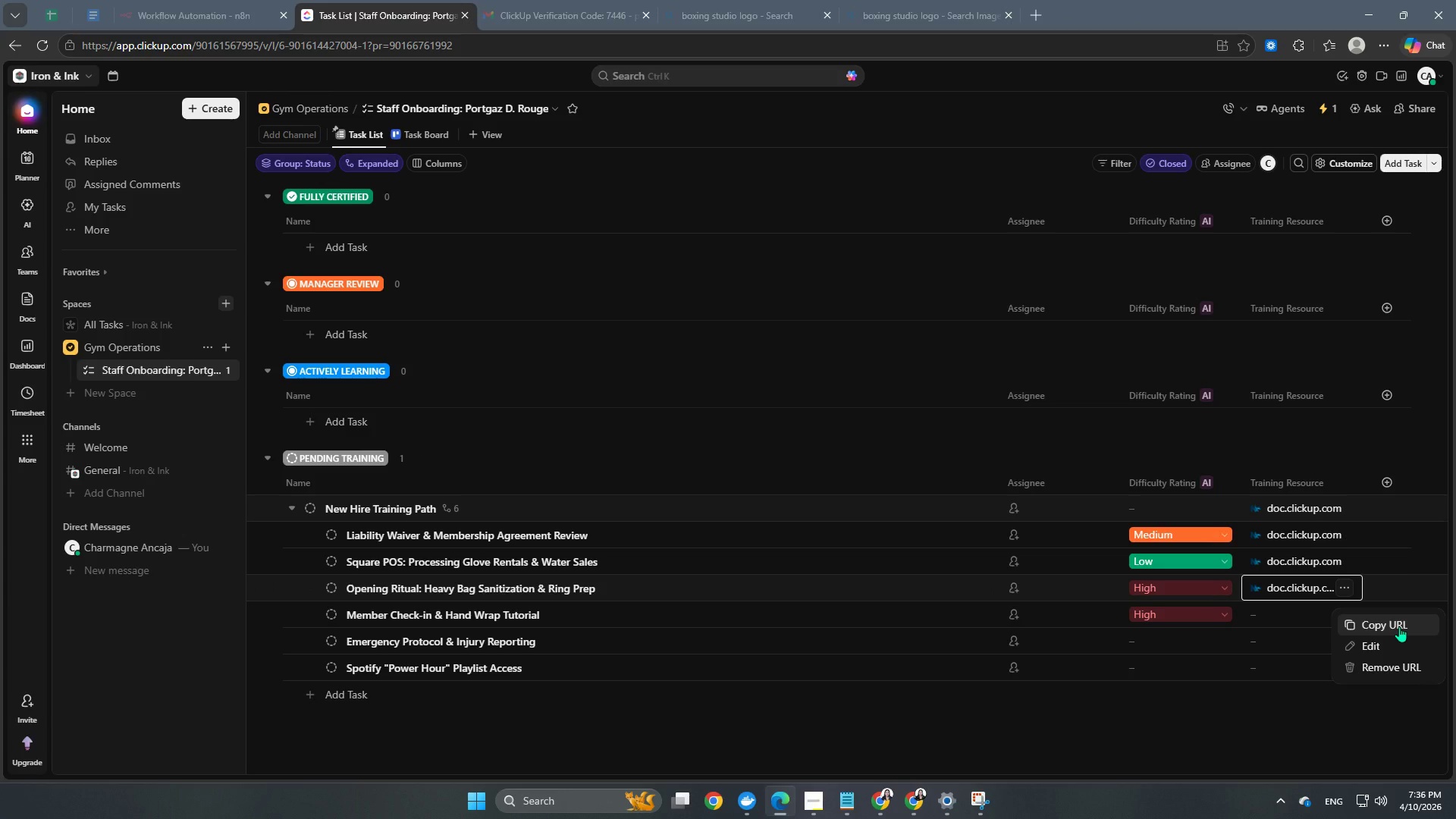 
left_click([1399, 626])
 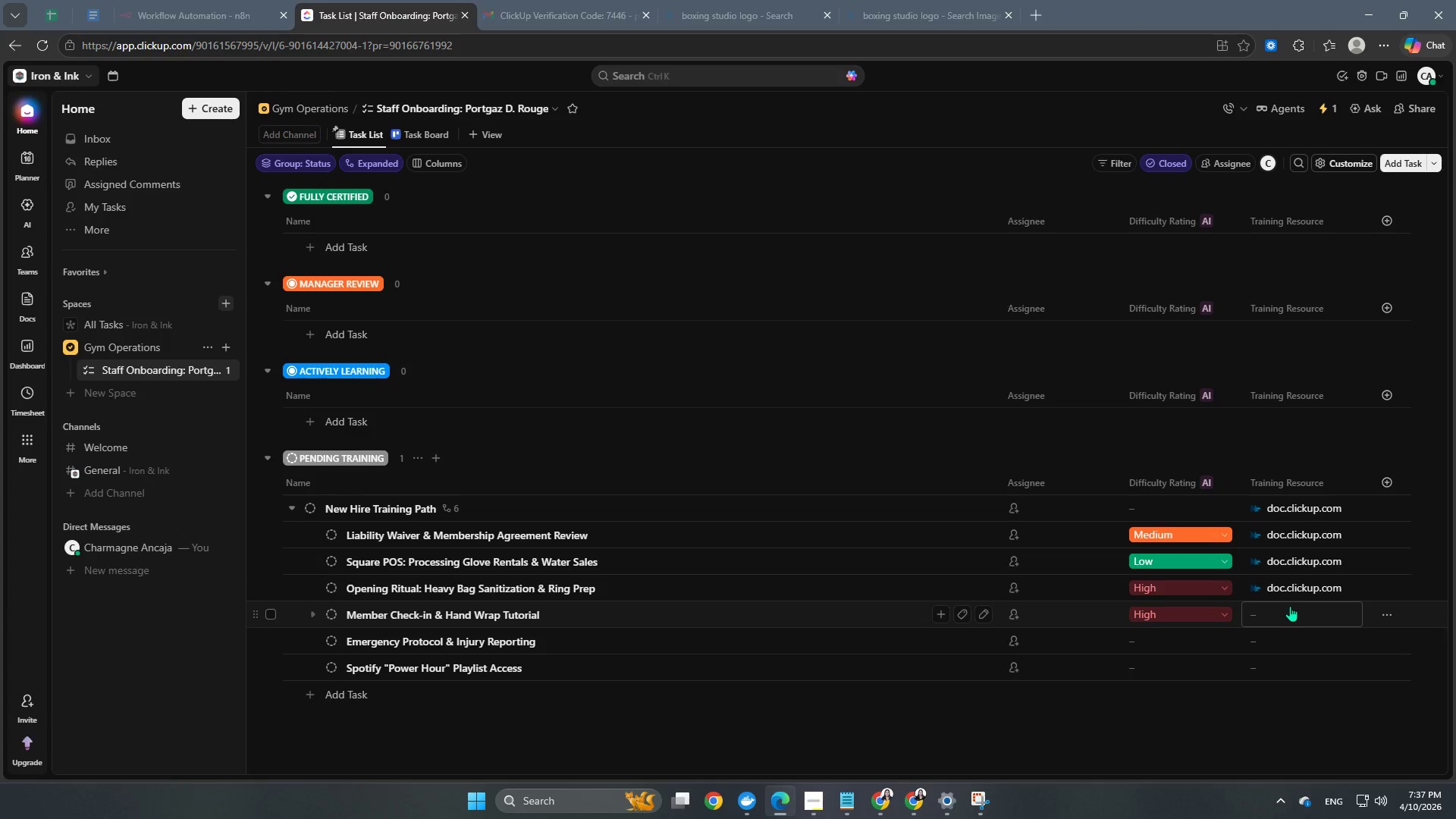 
left_click([1290, 608])
 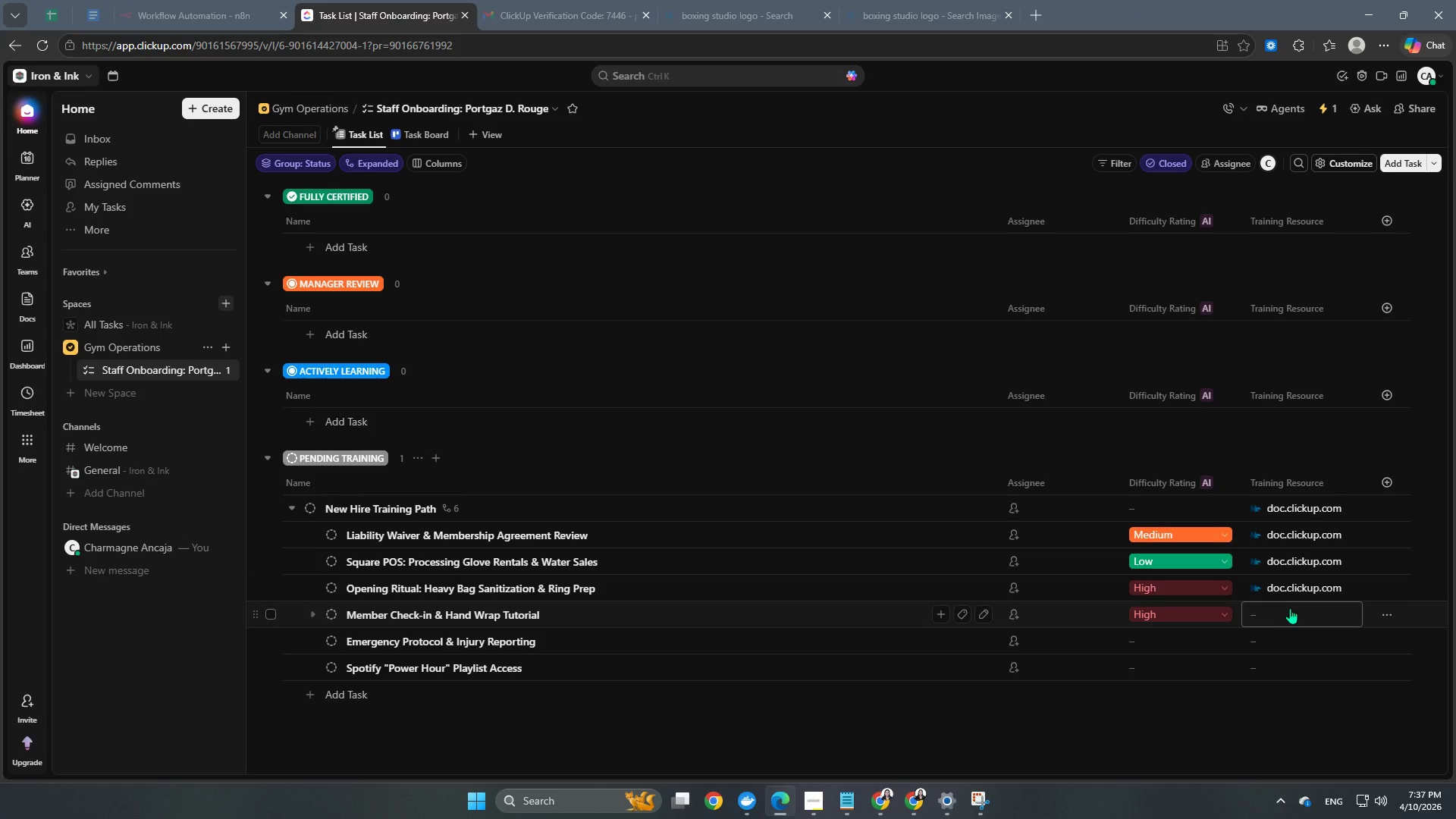 
key(Control+V)
 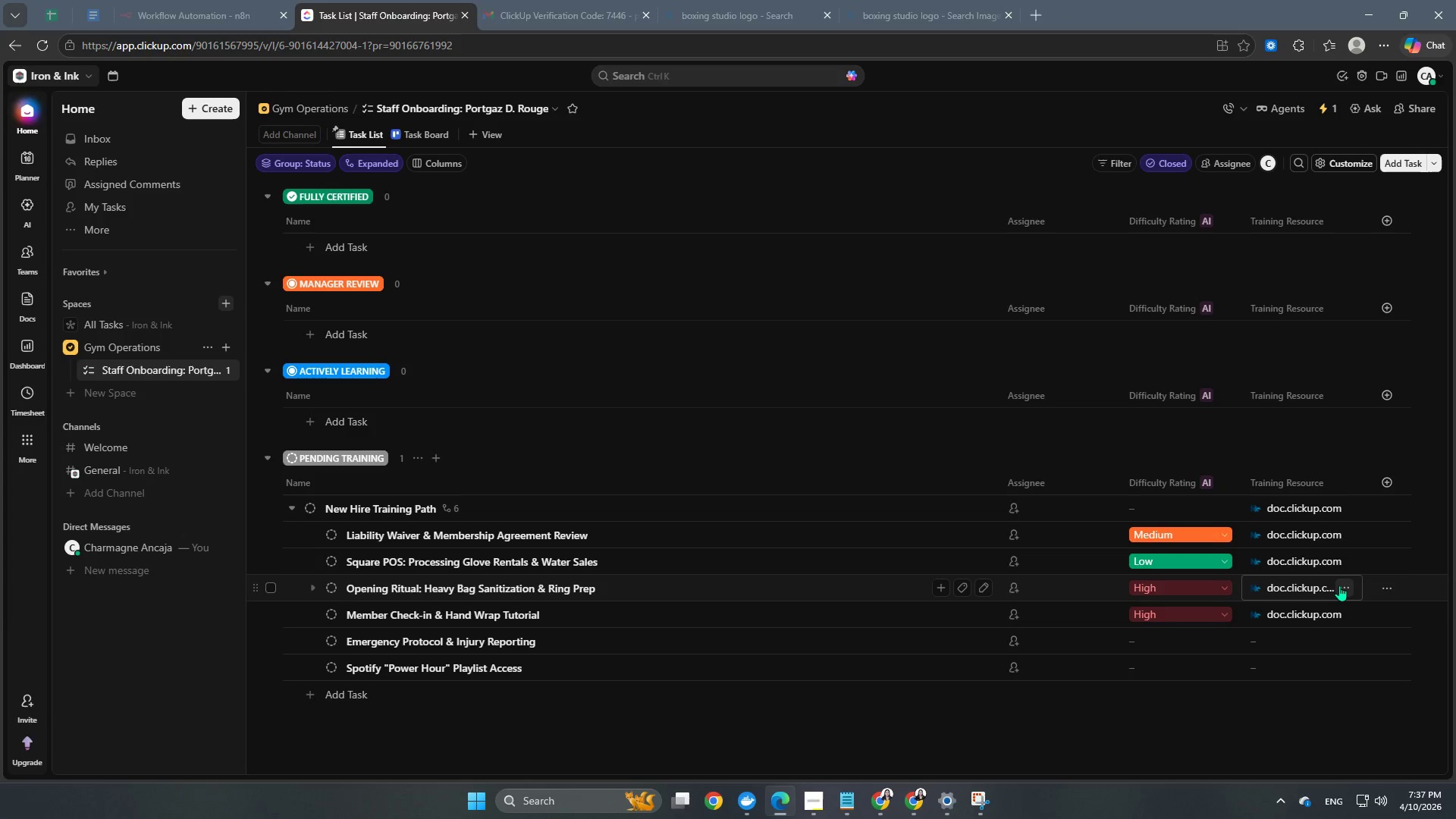 
left_click([1343, 585])
 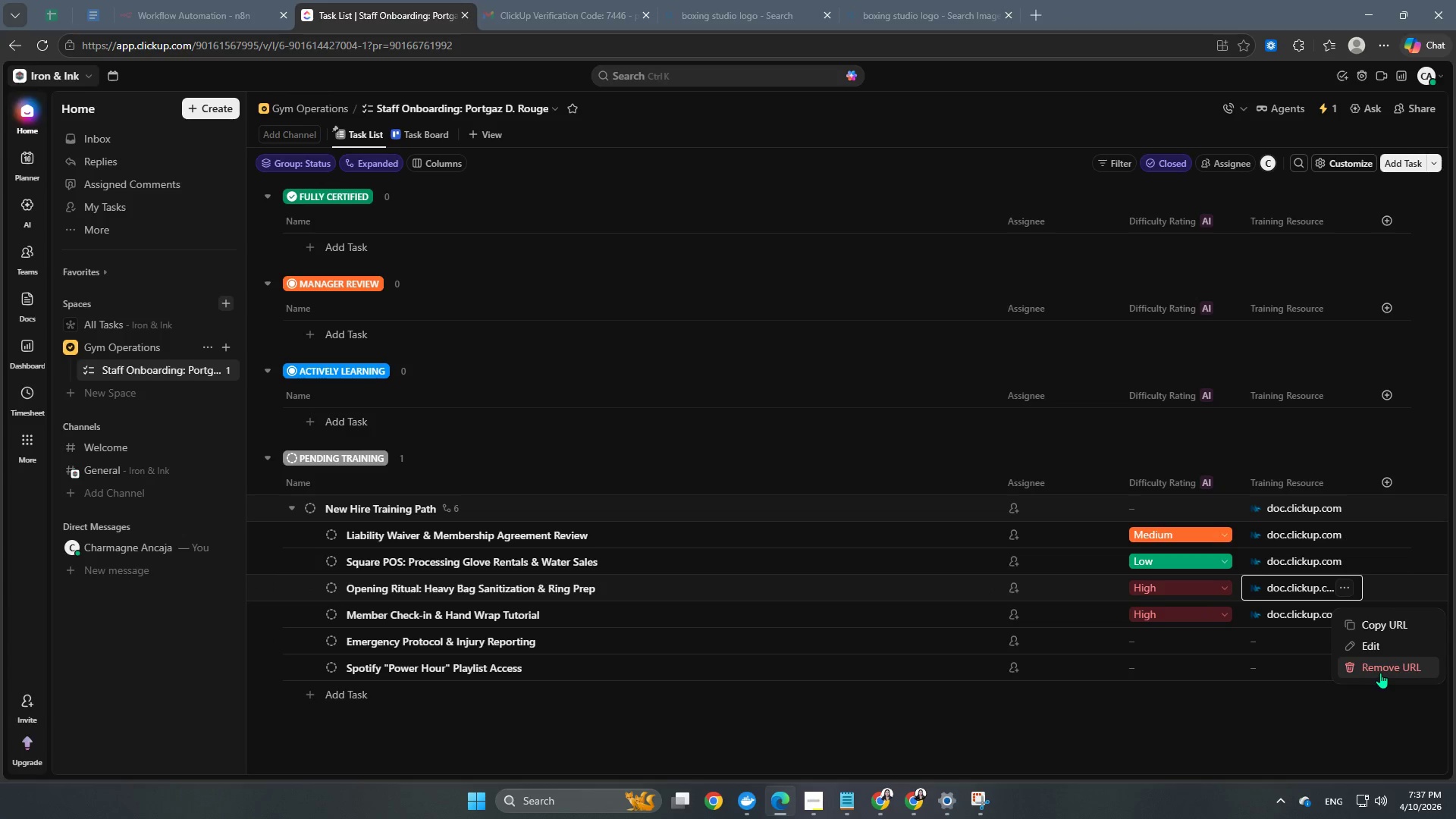 
left_click([1383, 668])
 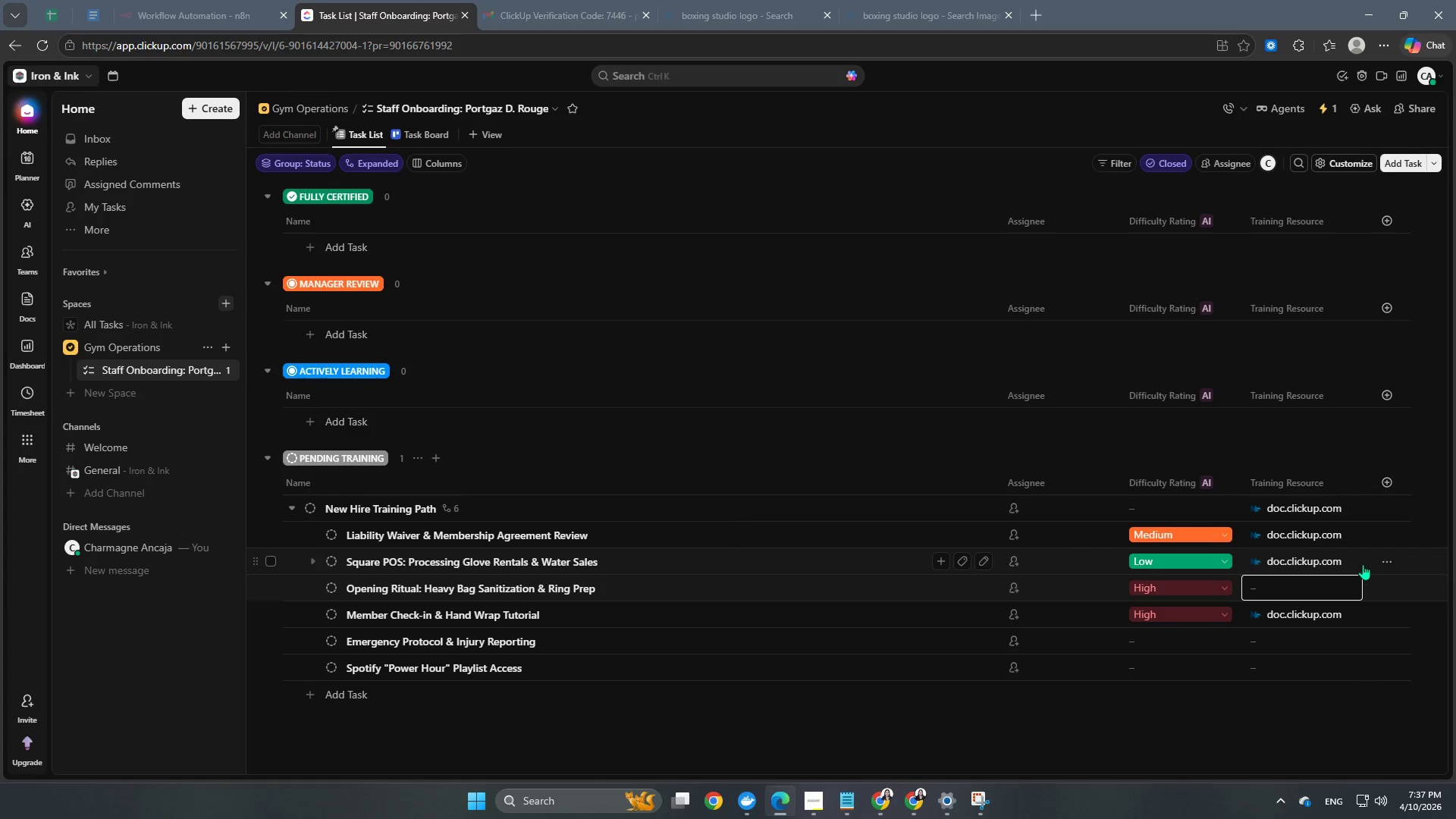 
left_click([1348, 562])
 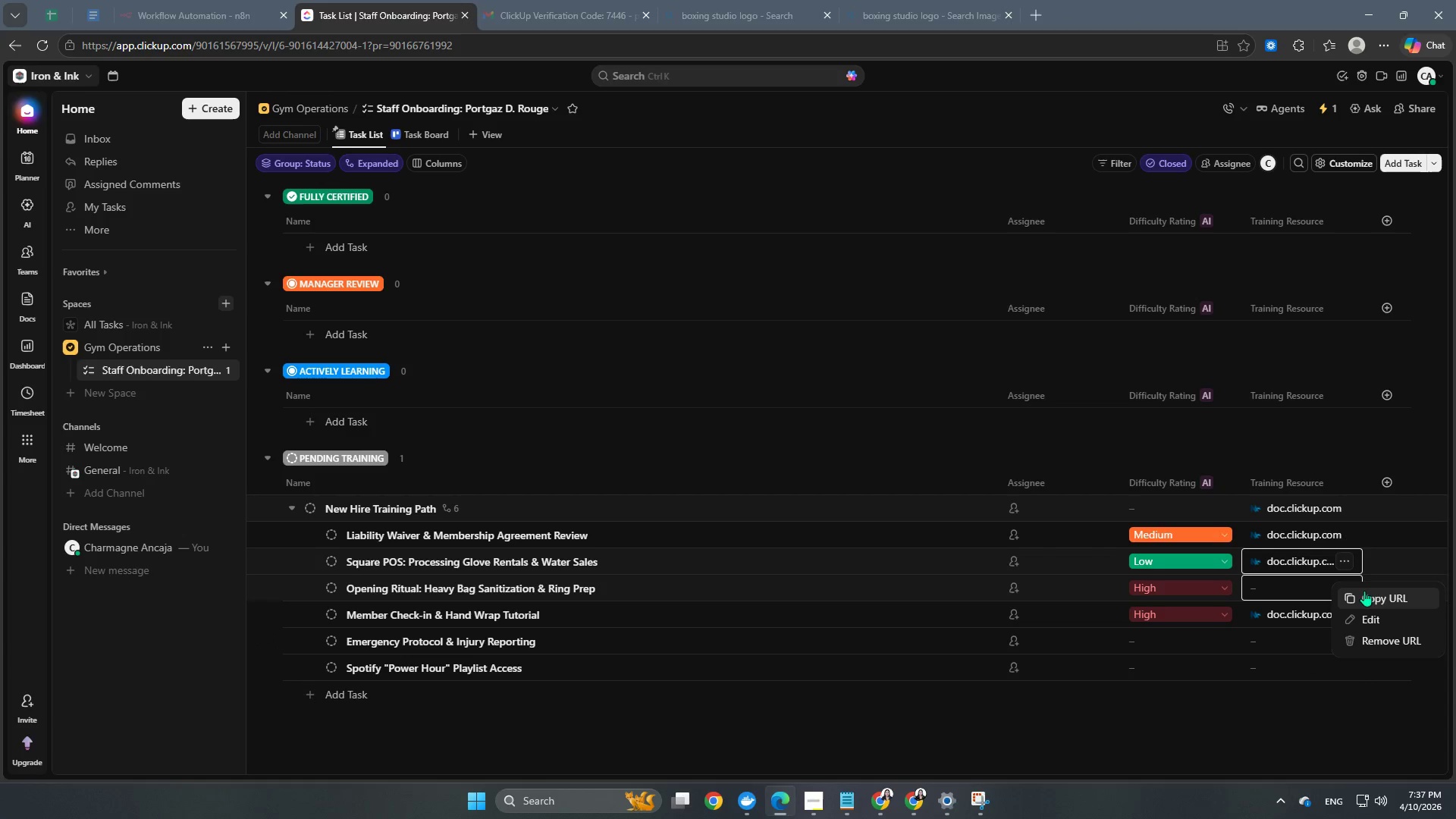 
left_click([1369, 598])
 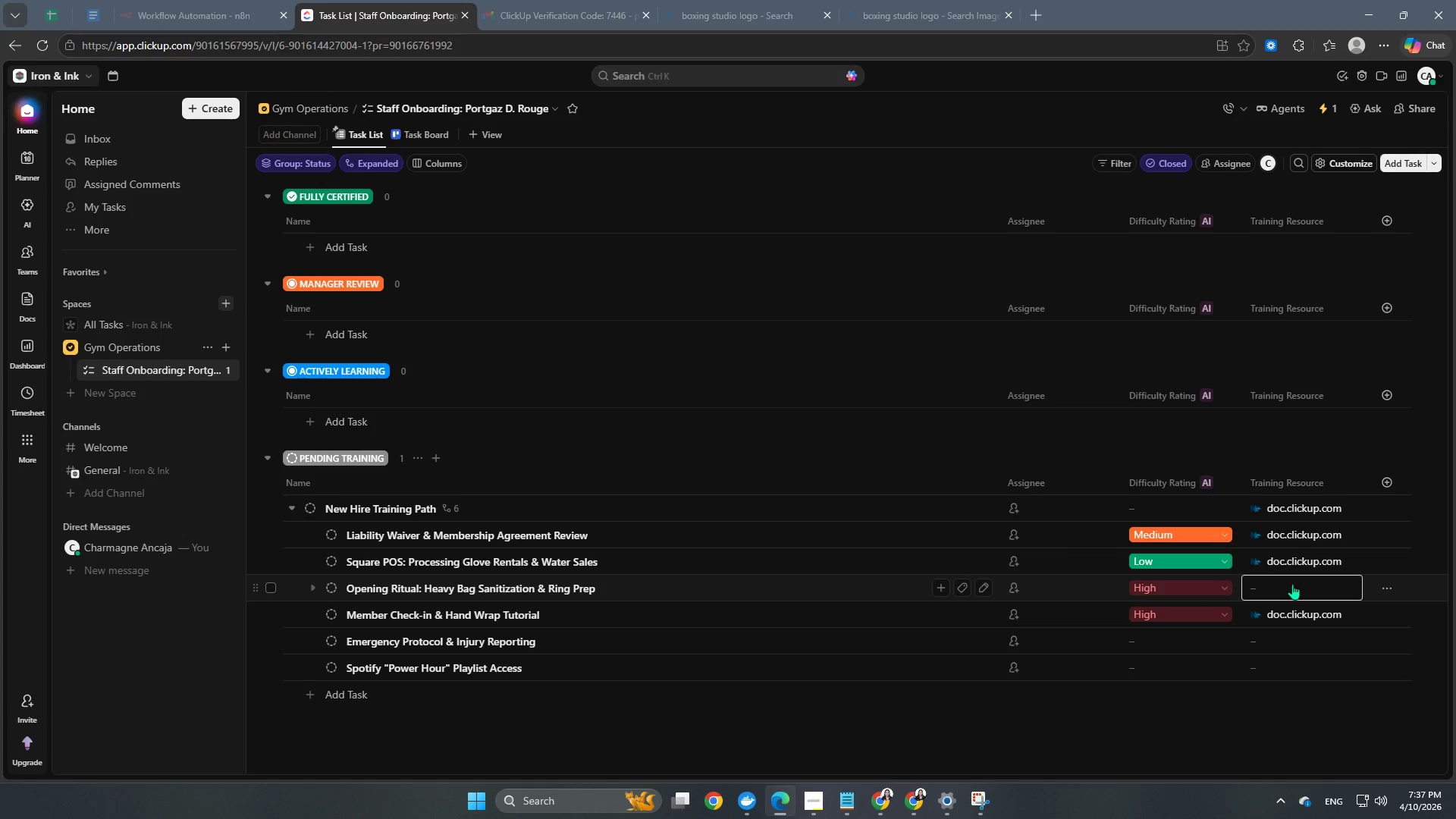 
left_click([1292, 584])
 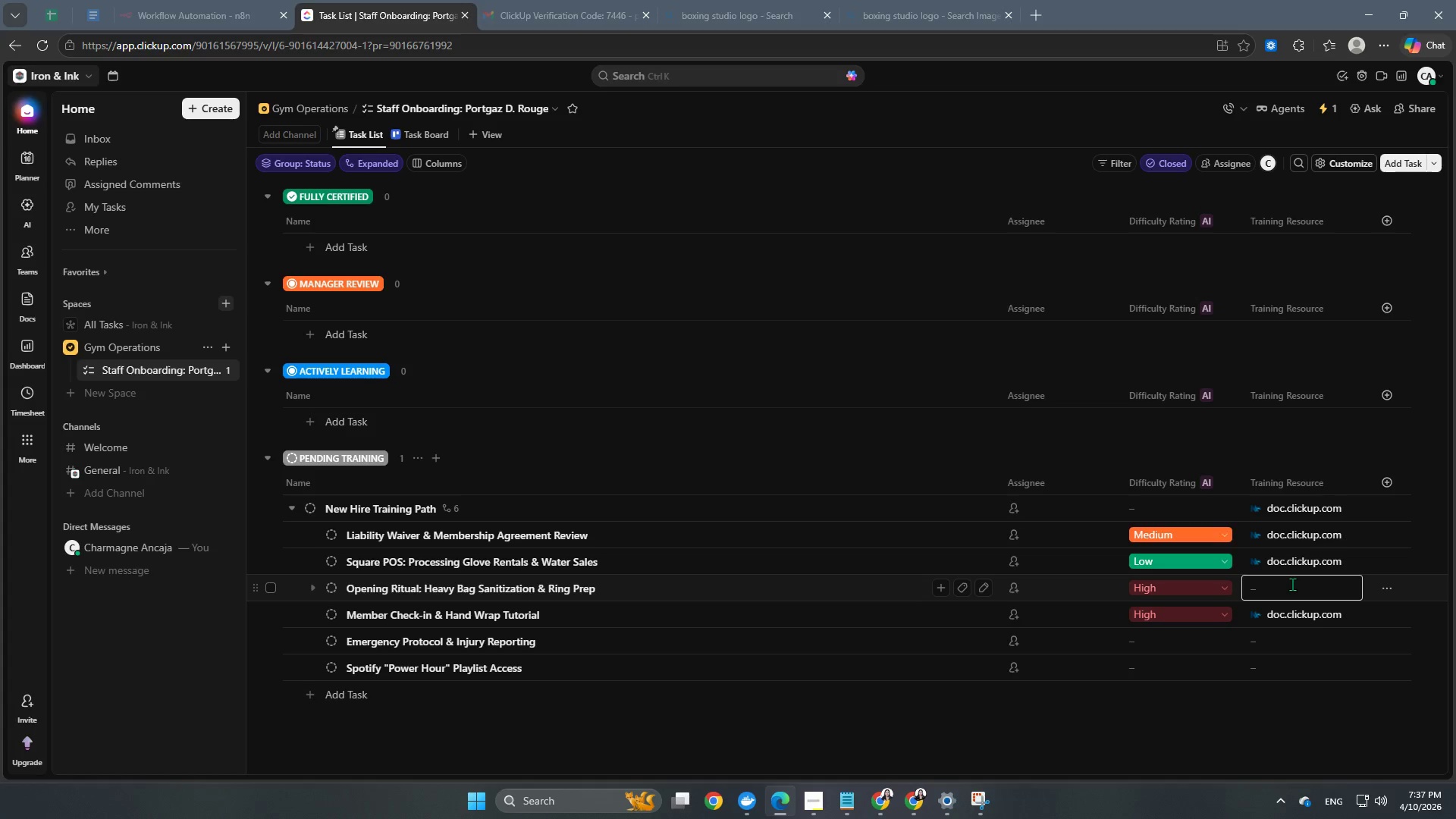 
key(Control+V)
 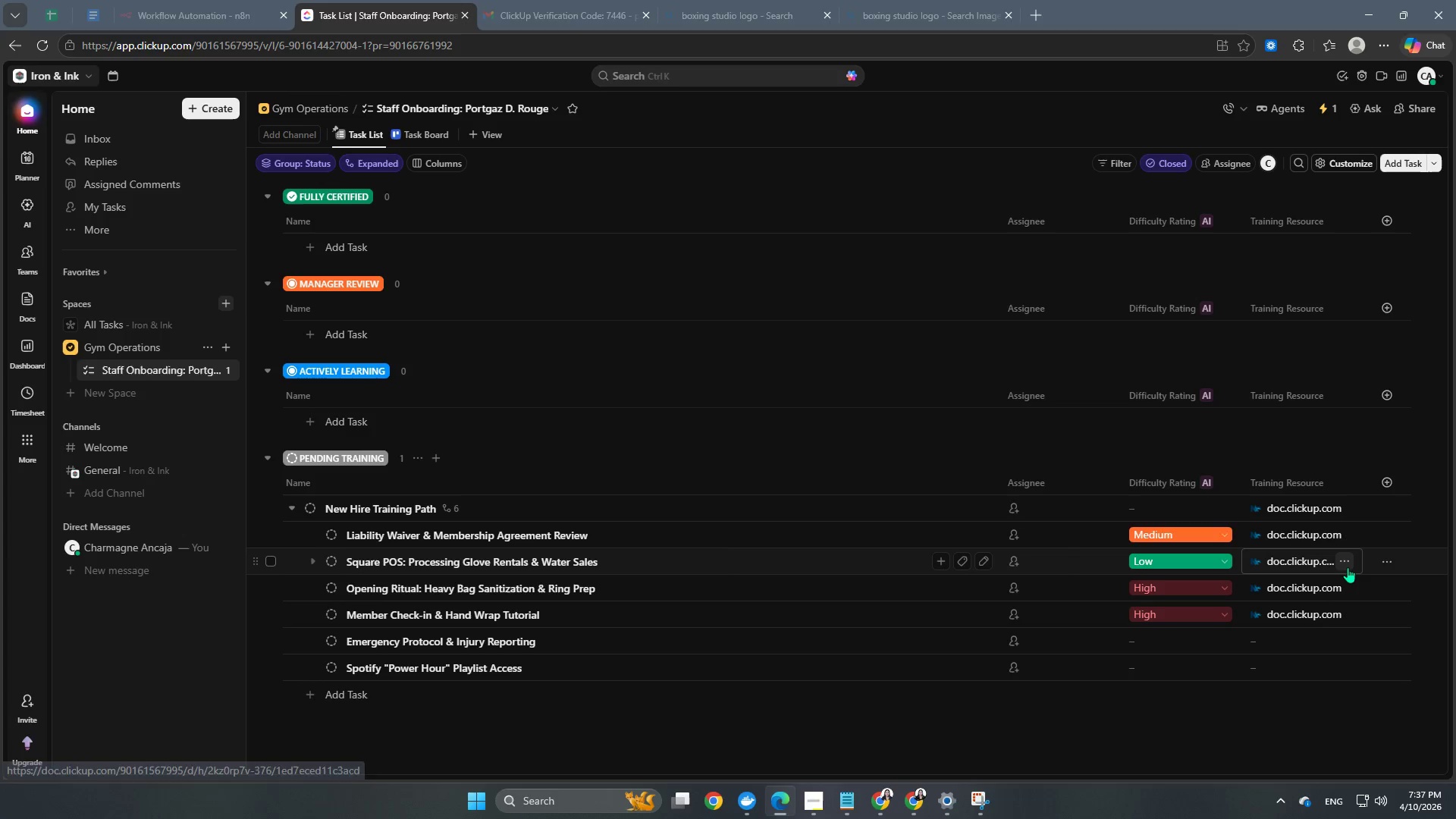 
left_click([1348, 560])
 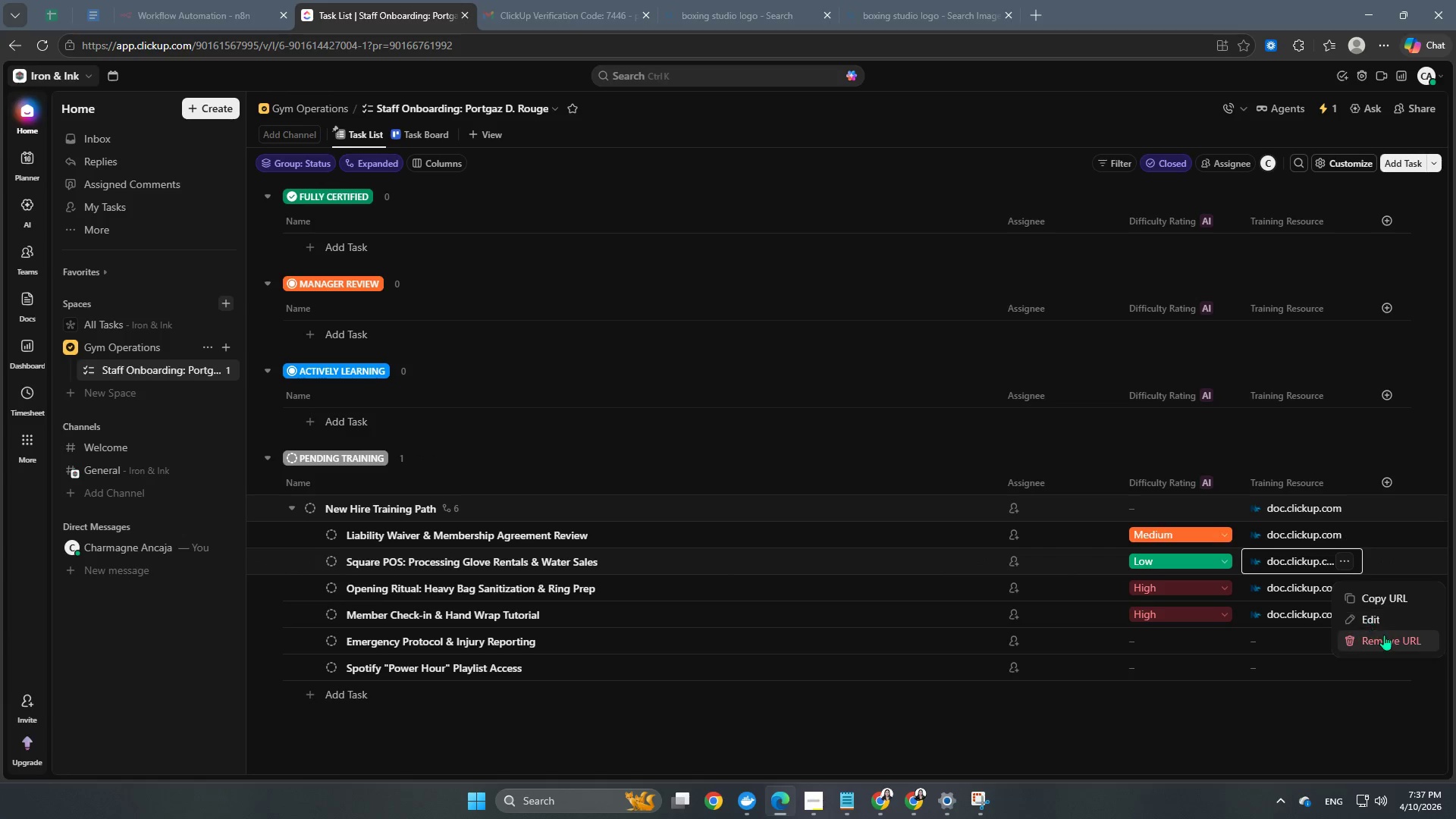 
left_click([1385, 635])
 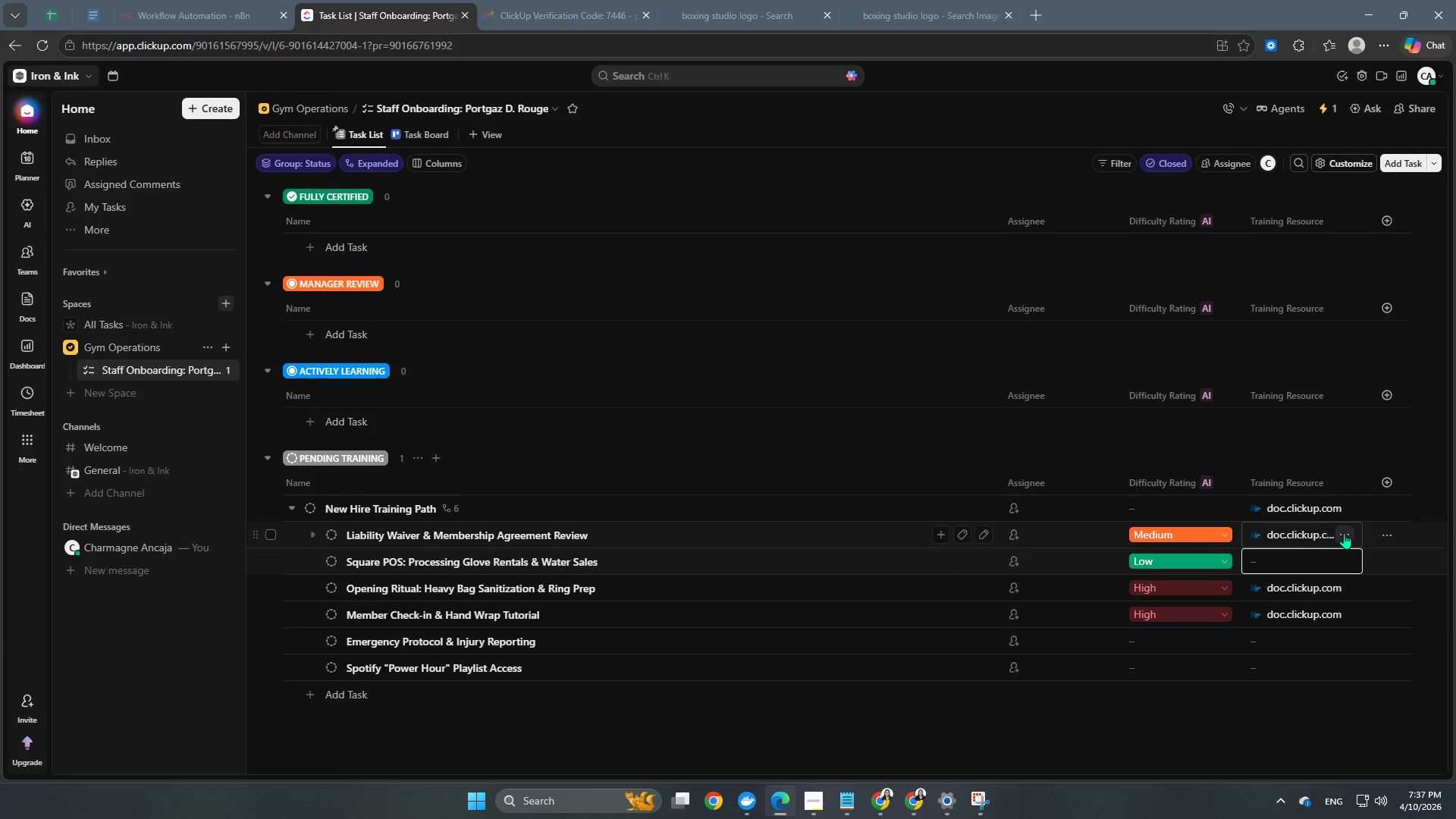 
left_click([1347, 534])
 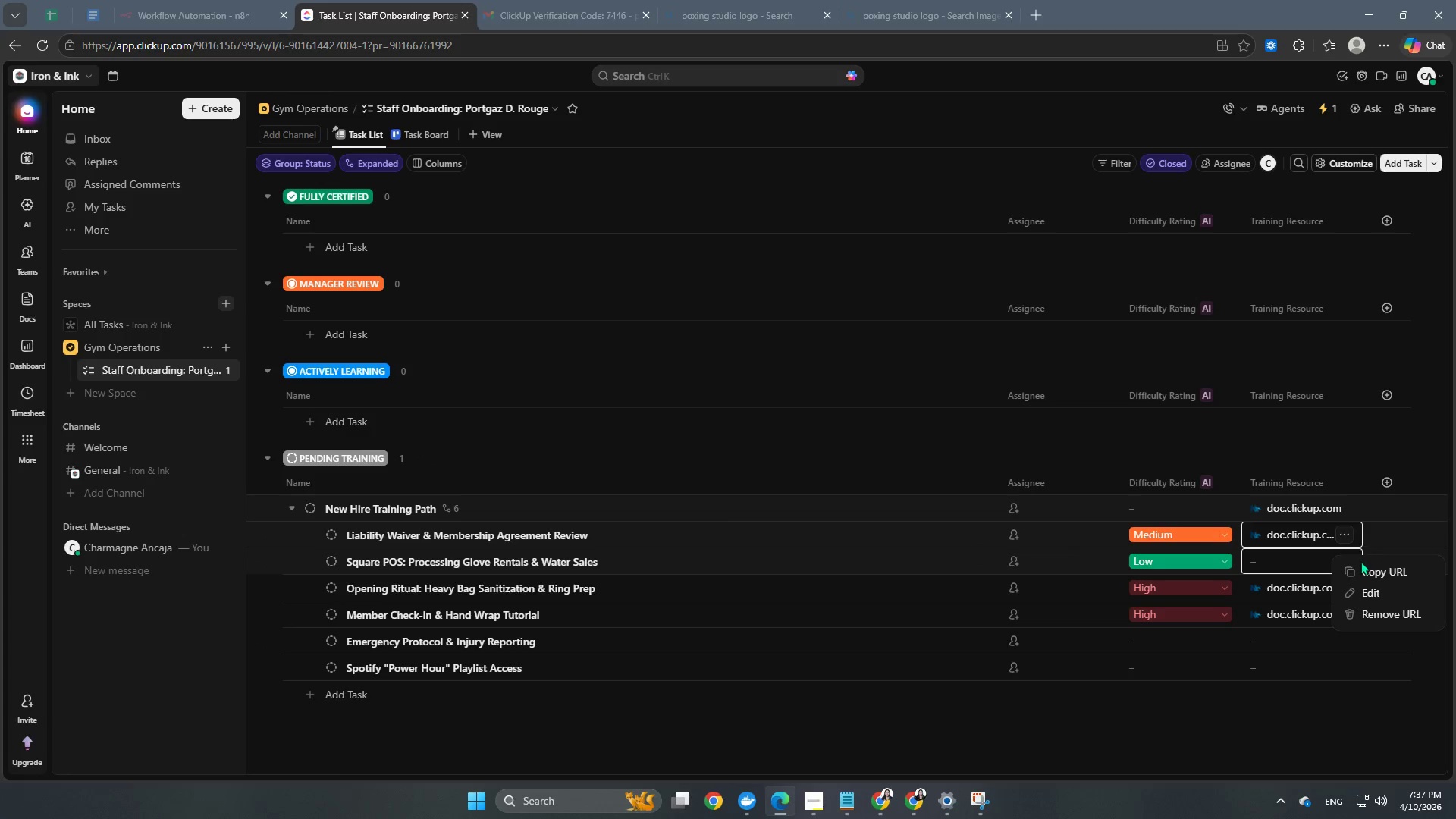 
left_click([1367, 573])
 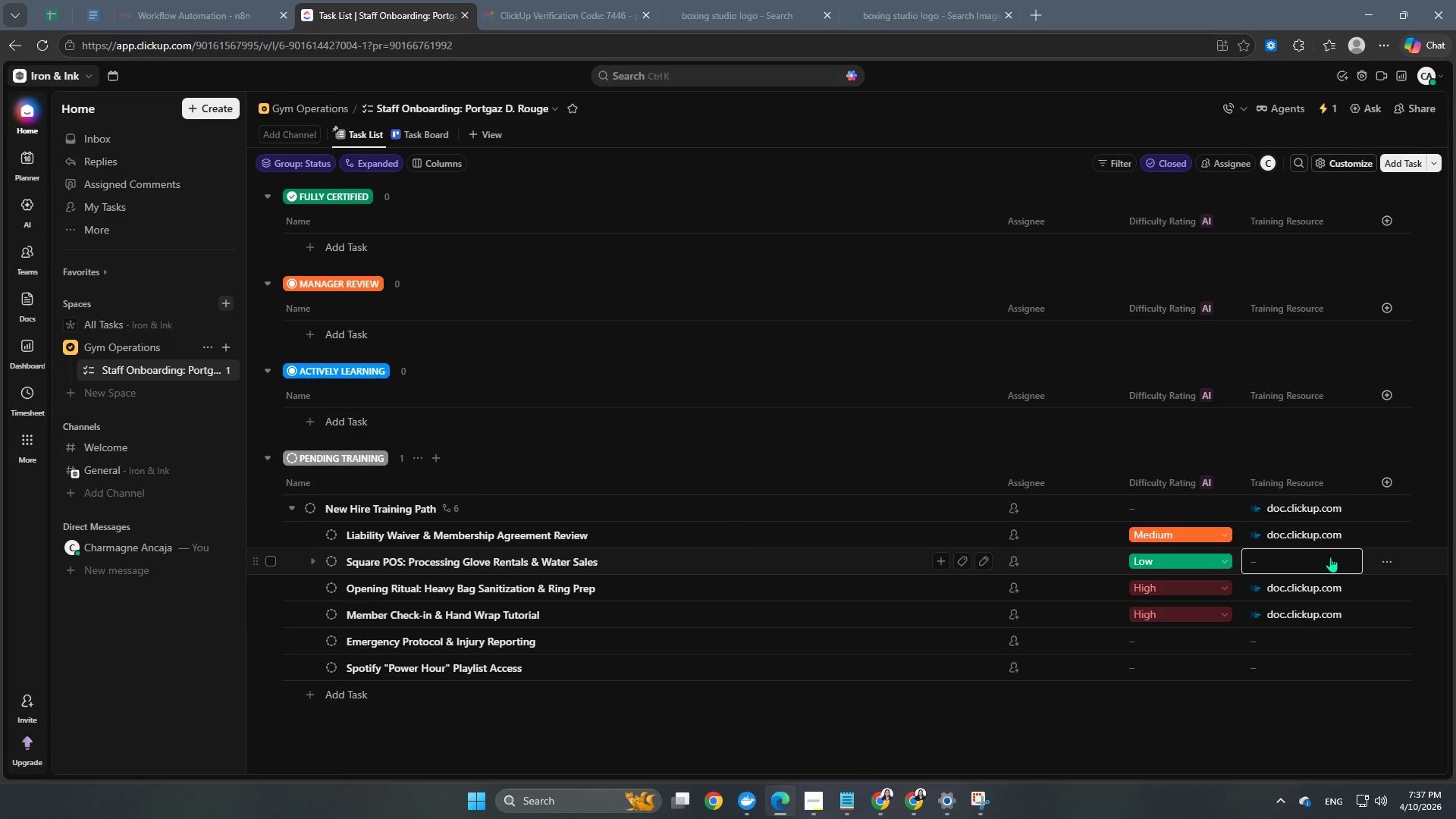 
left_click([1318, 554])
 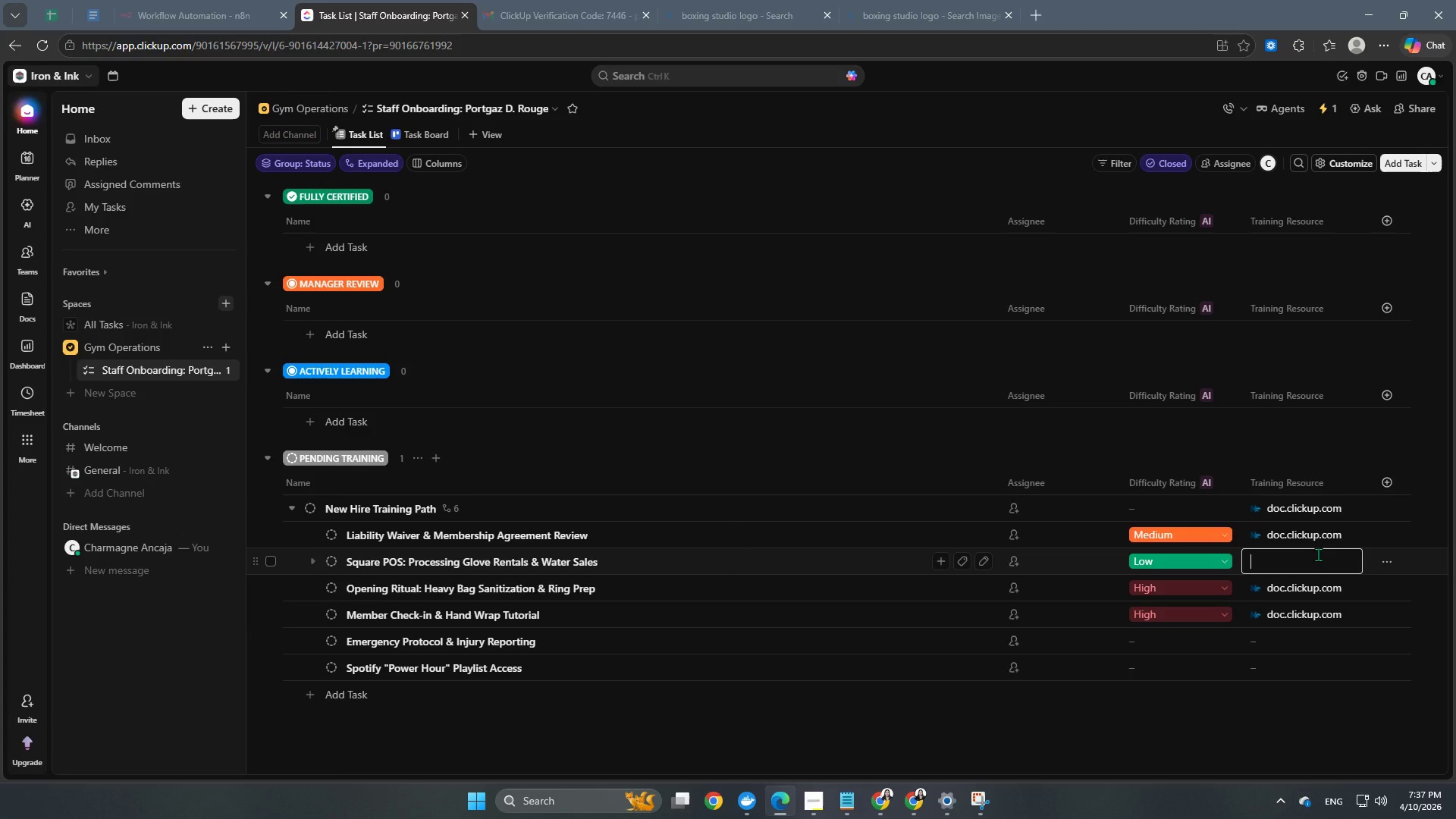 
key(Control+V)
 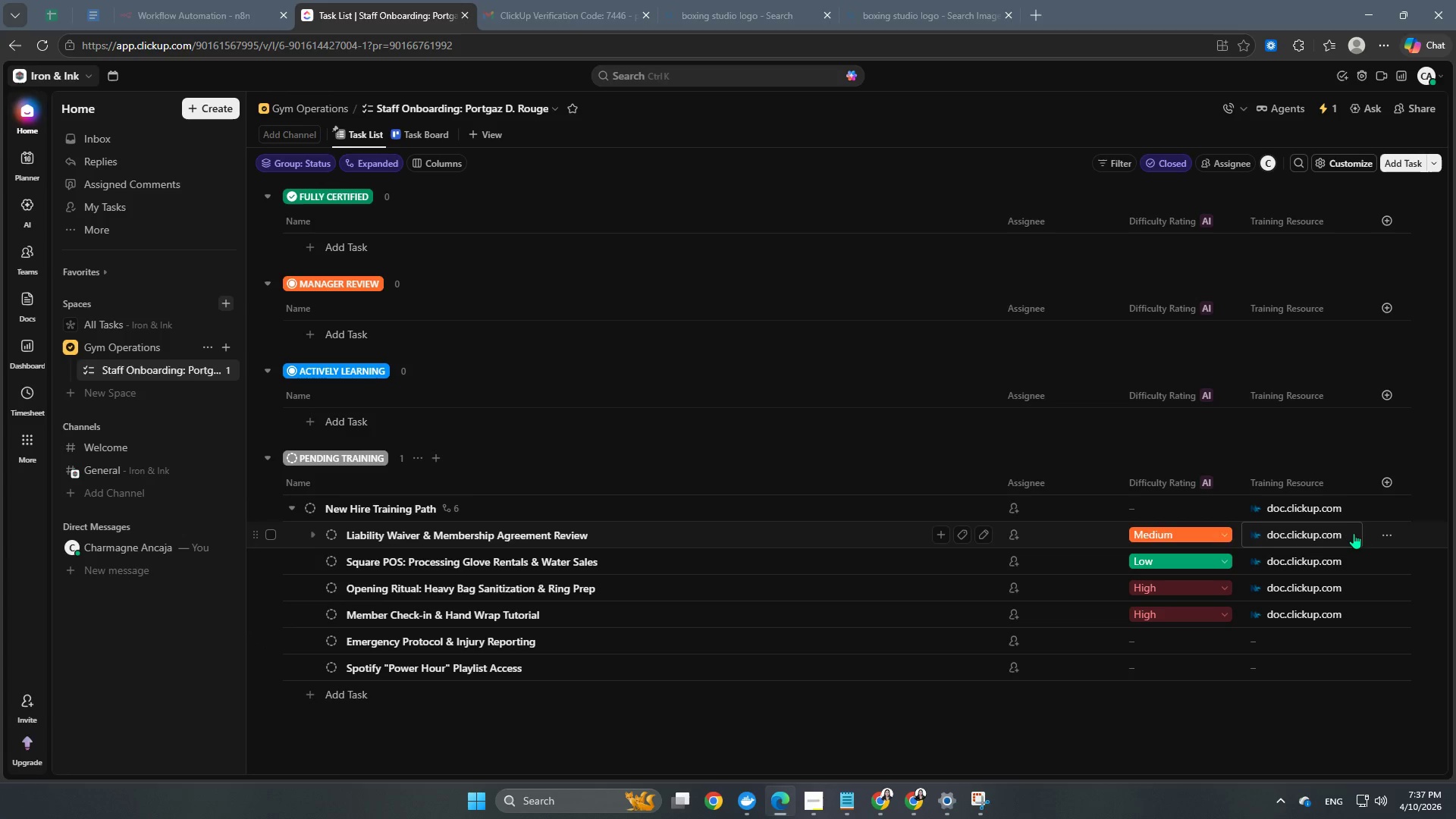 
left_click([1354, 533])
 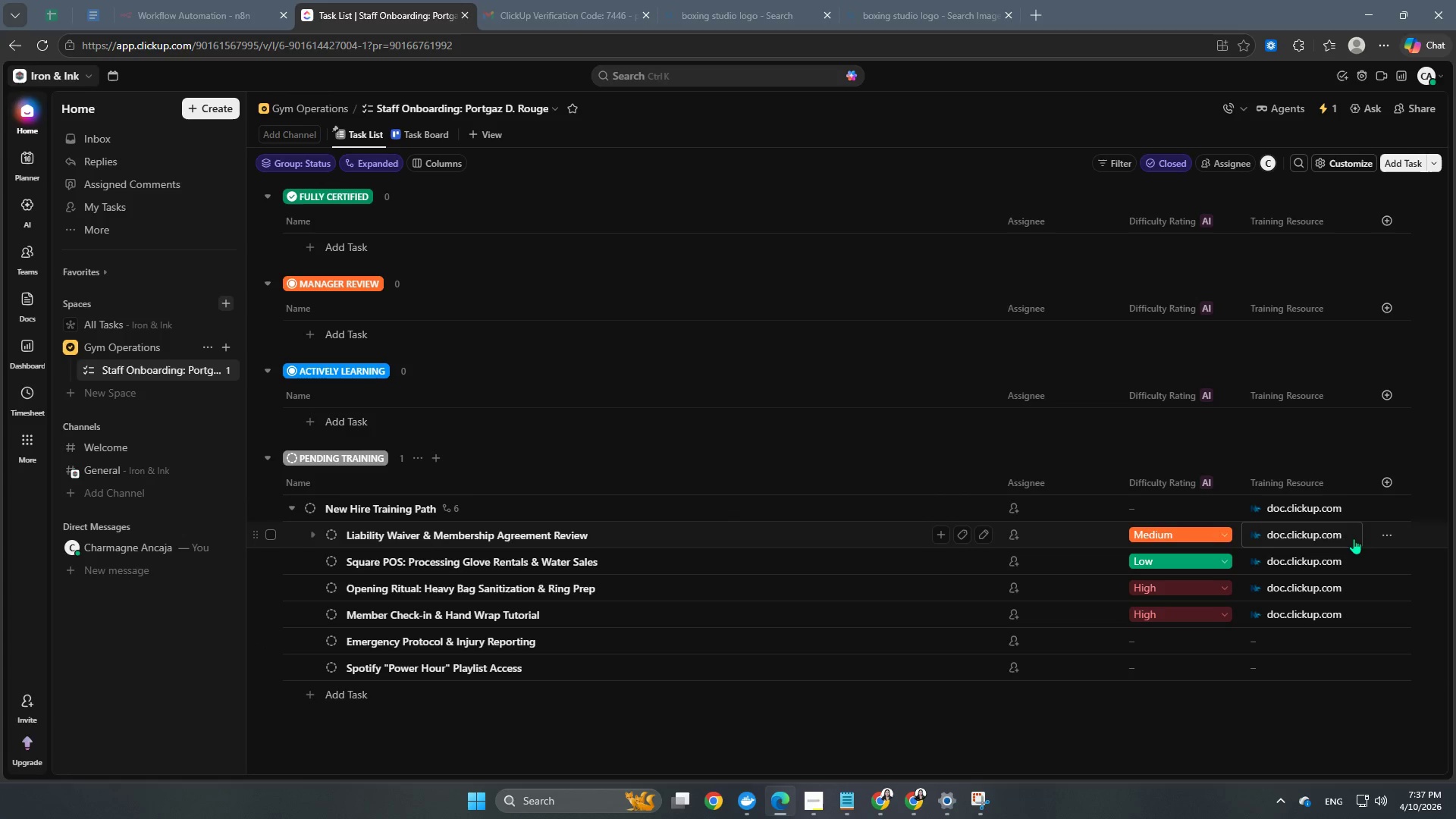 
left_click([1350, 535])
 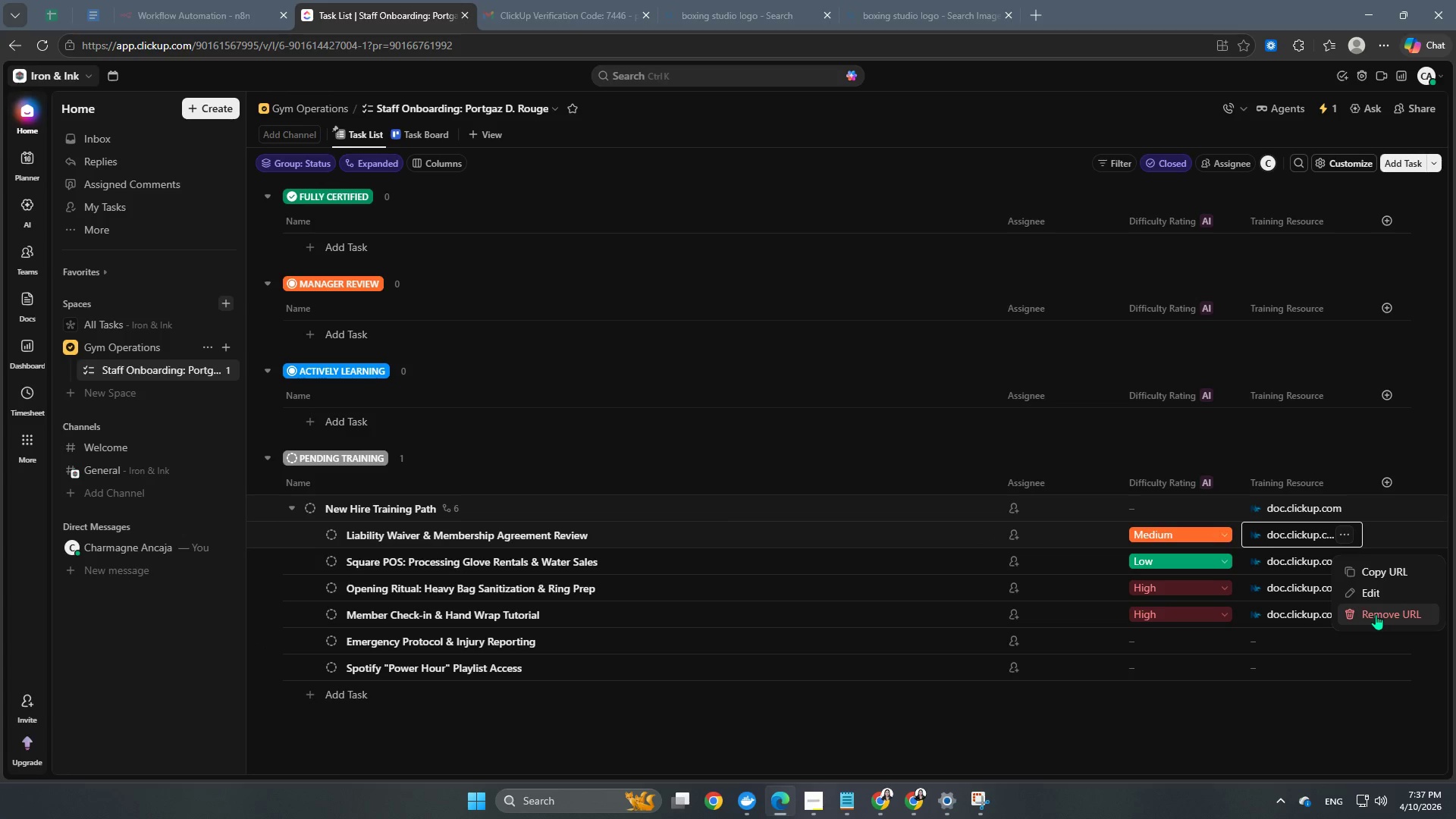 
left_click([1376, 614])
 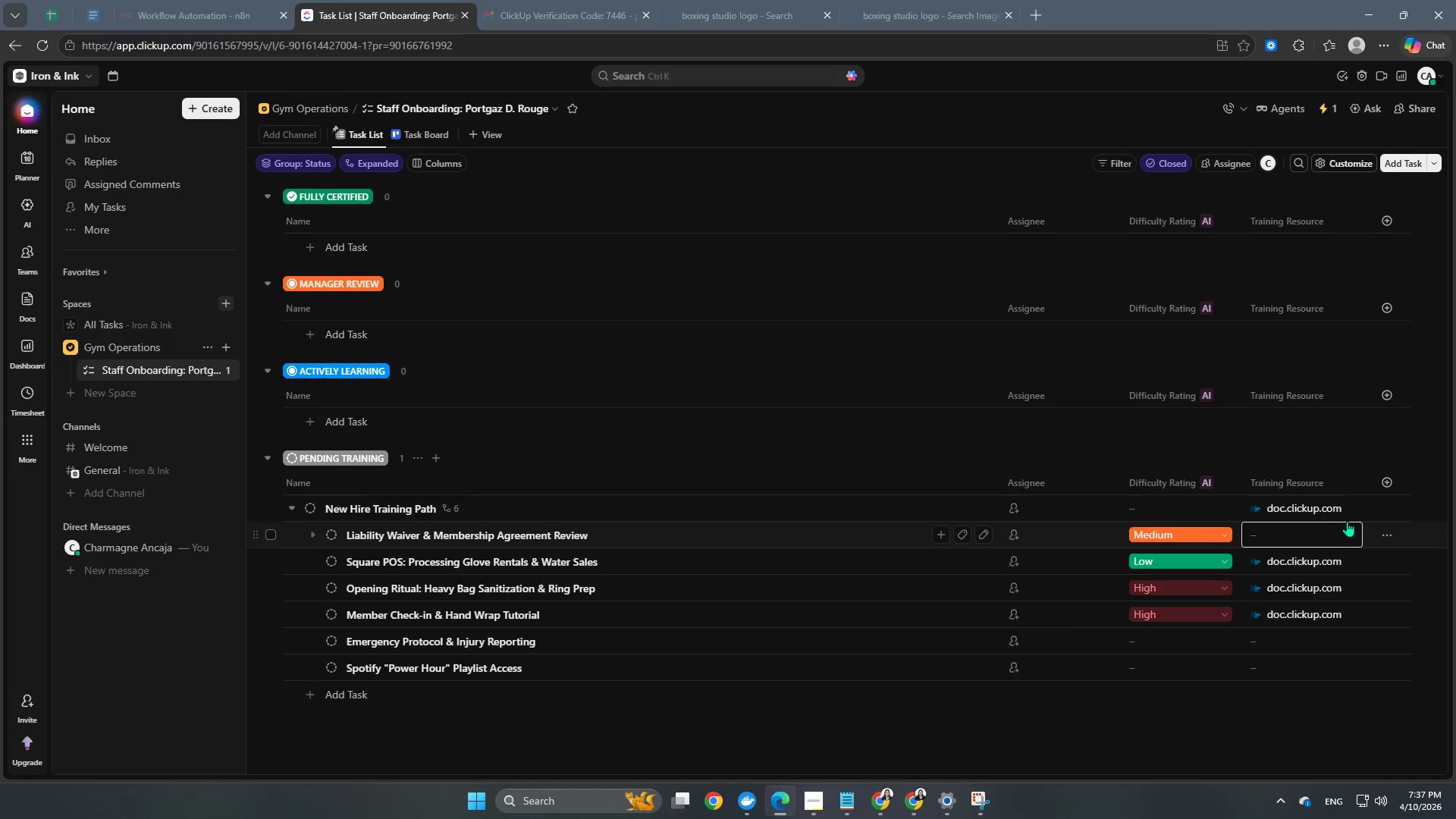 
left_click([1351, 509])
 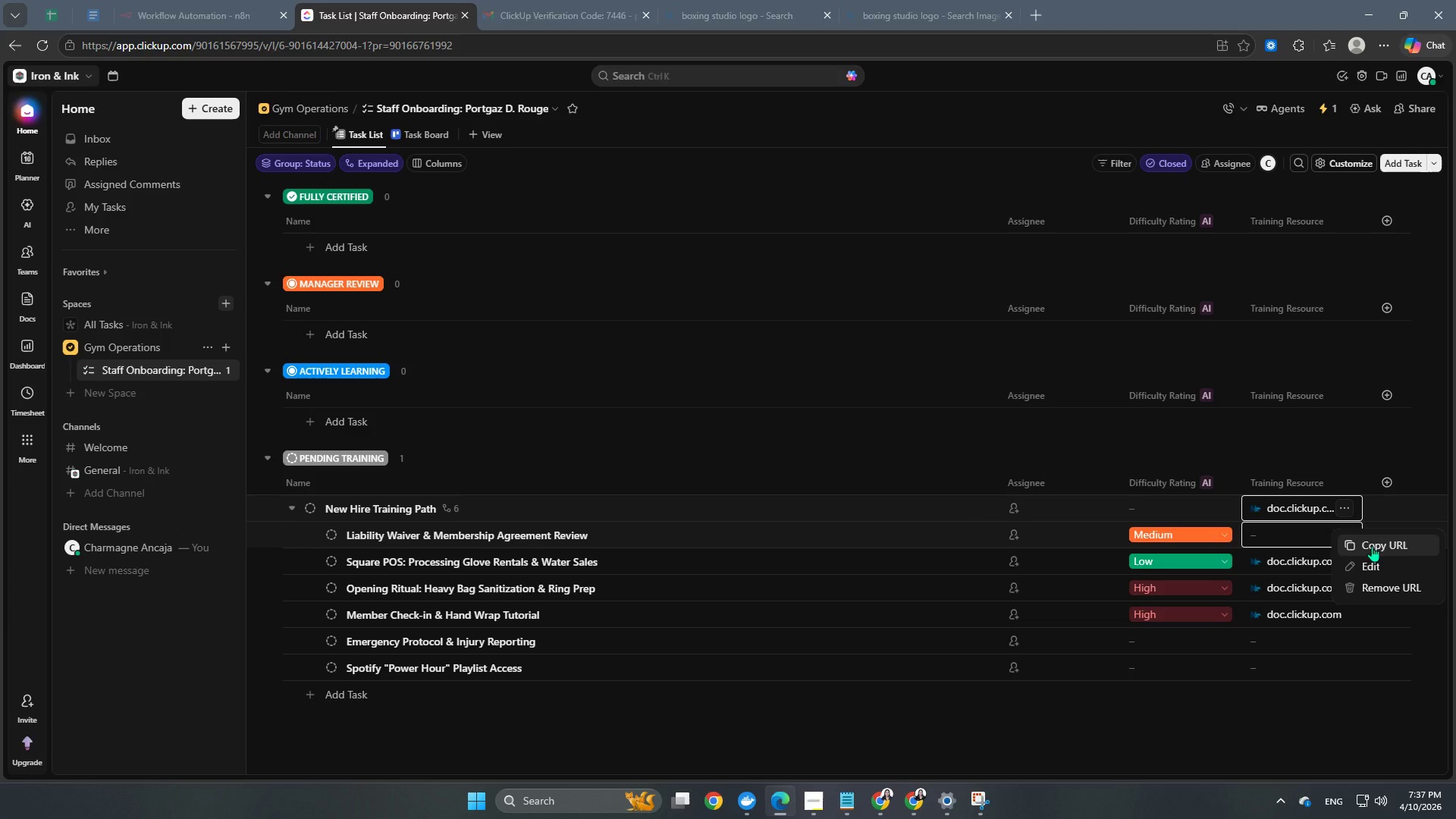 
left_click([1372, 546])
 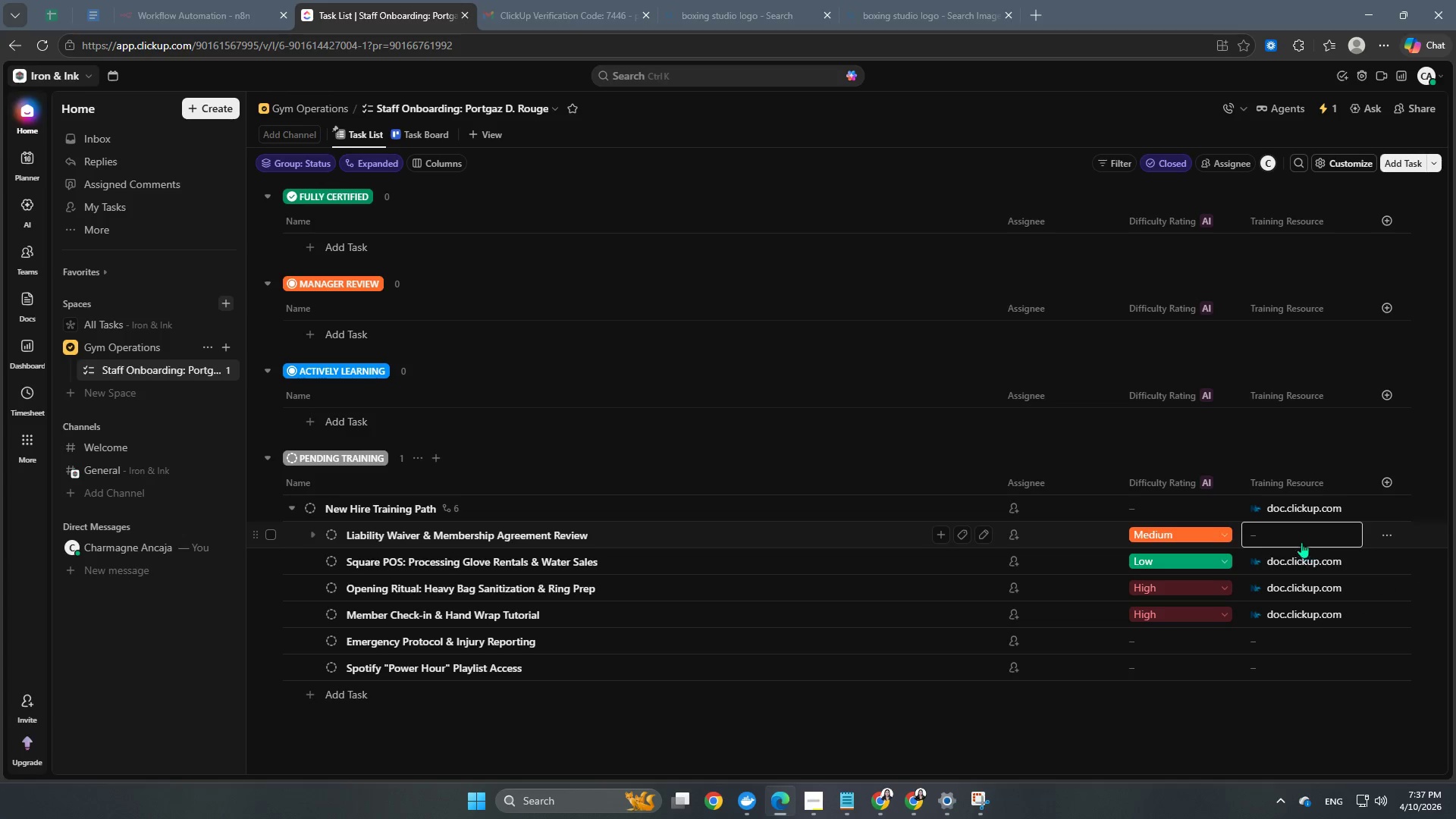 
left_click([1298, 531])
 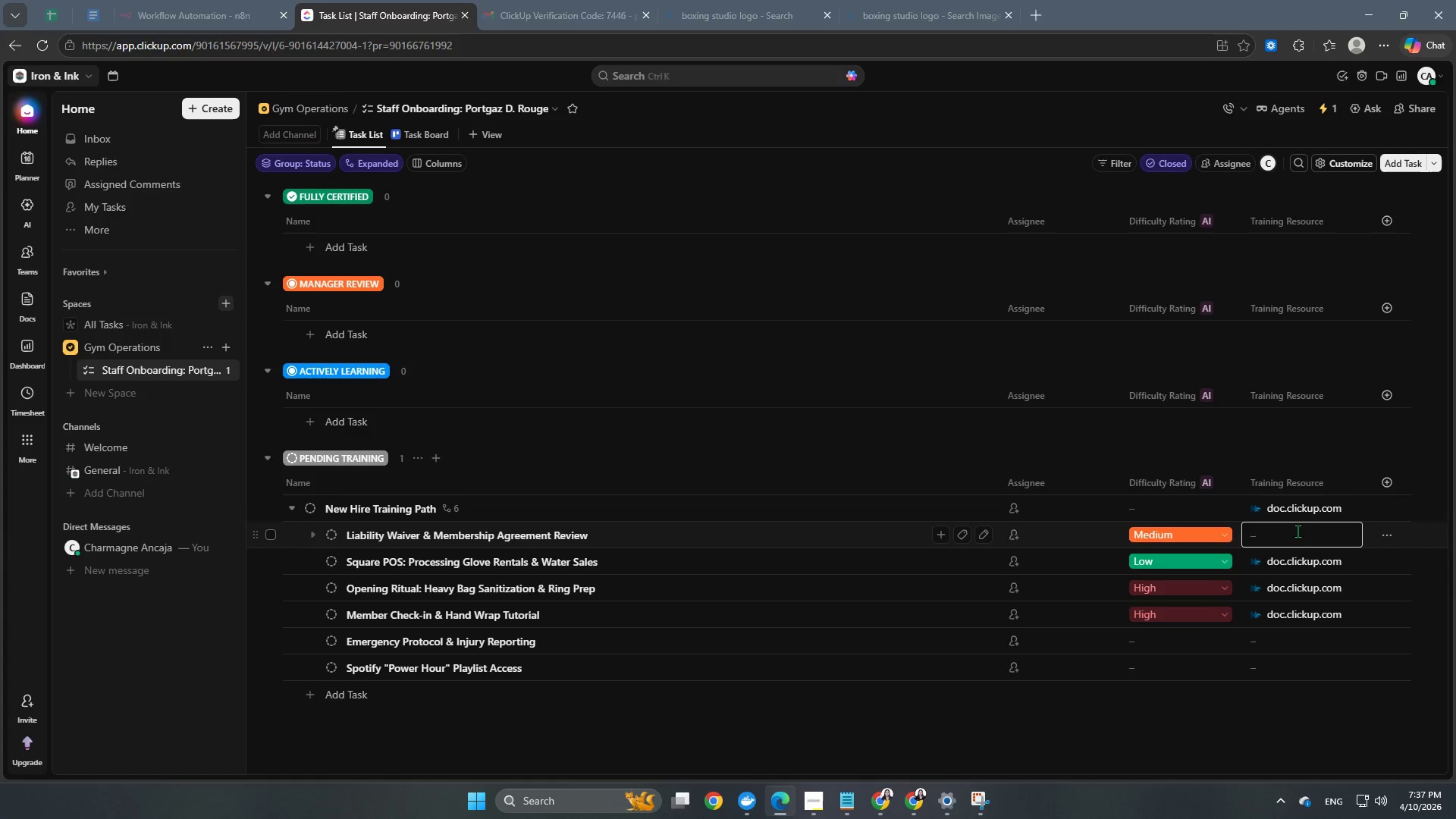 
key(Control+V)
 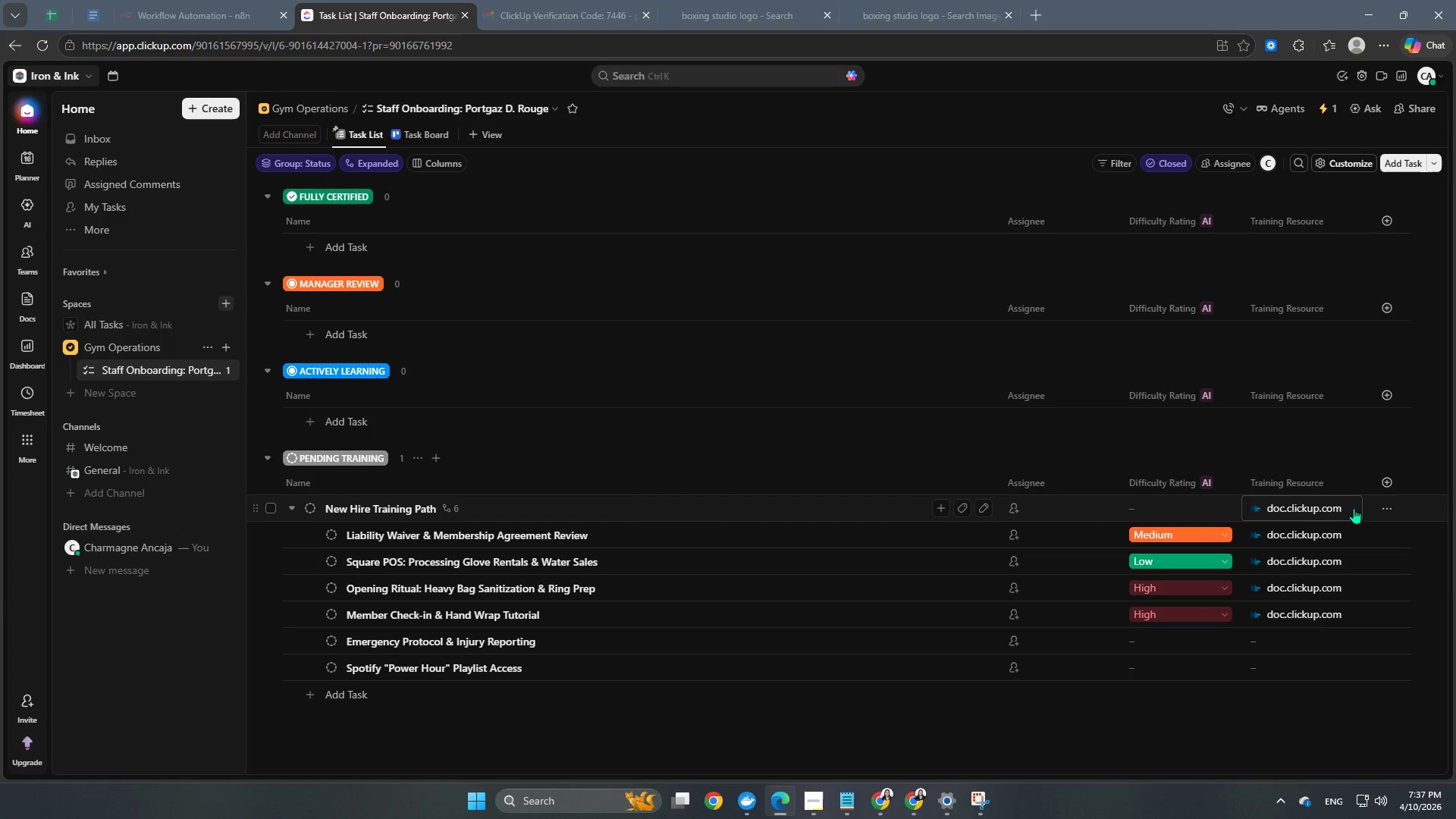 
left_click([1349, 507])
 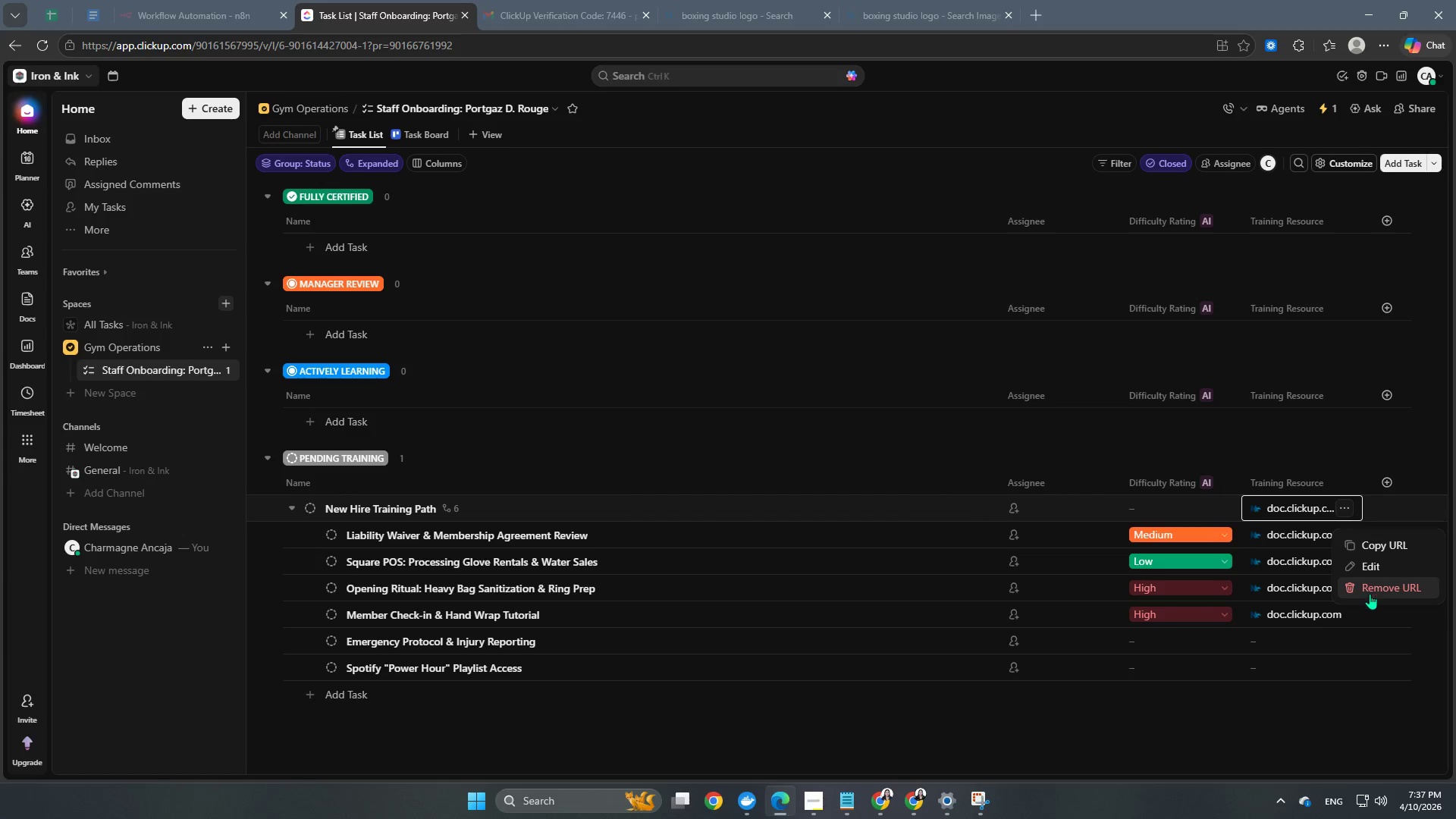 
left_click([1377, 583])
 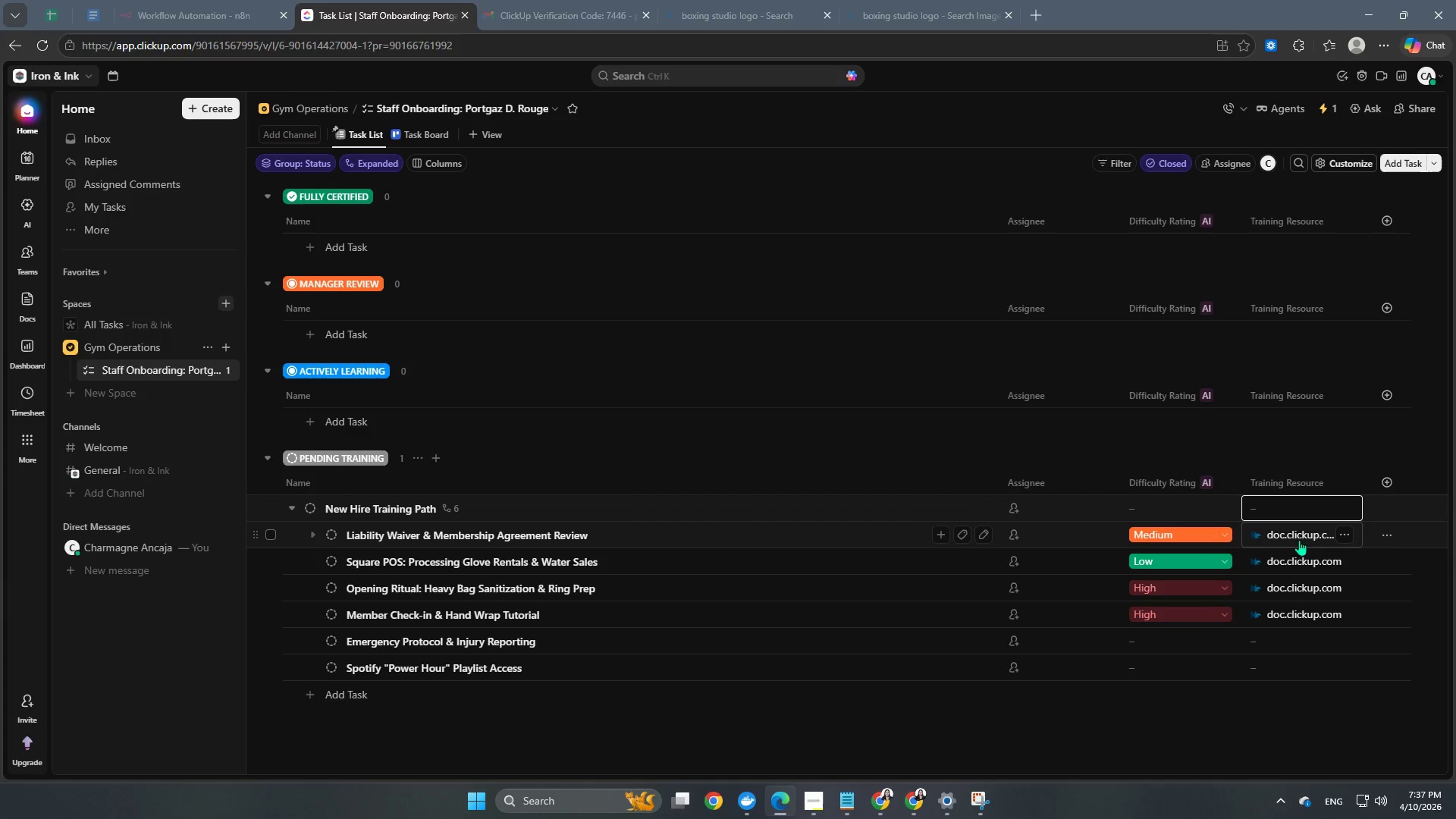 
left_click([1300, 536])
 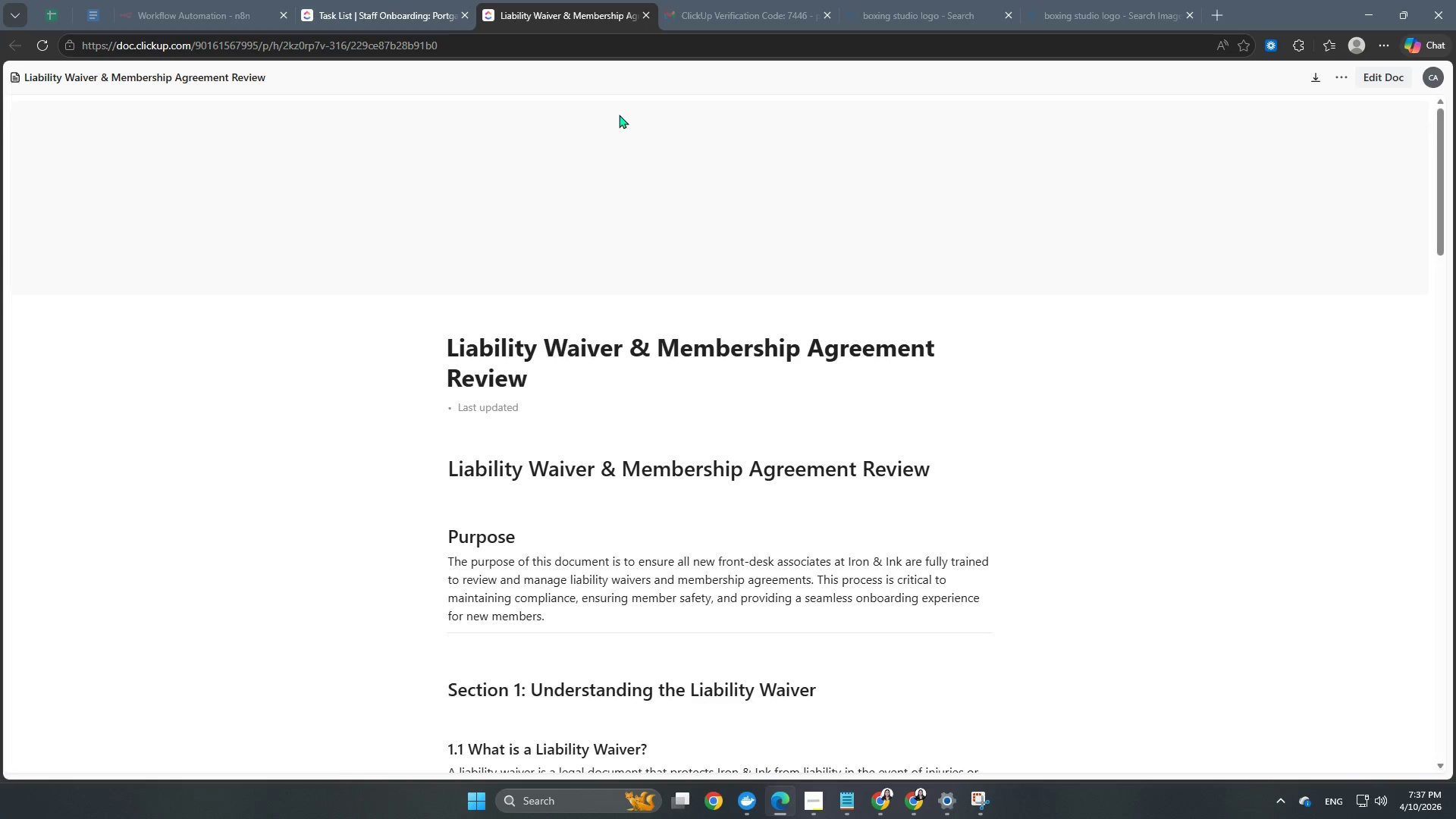 
wait(6.53)
 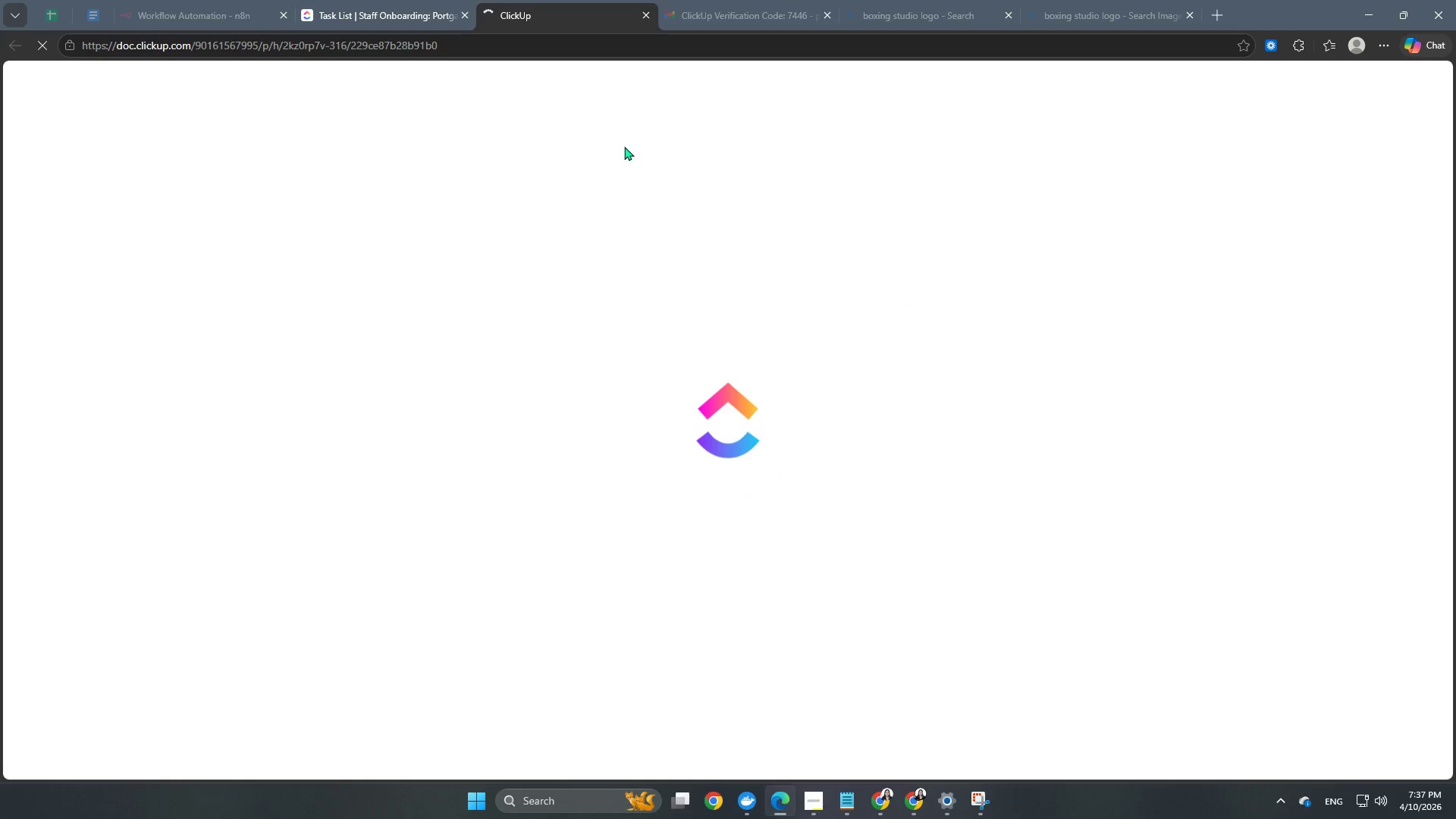 
double_click([642, 13])
 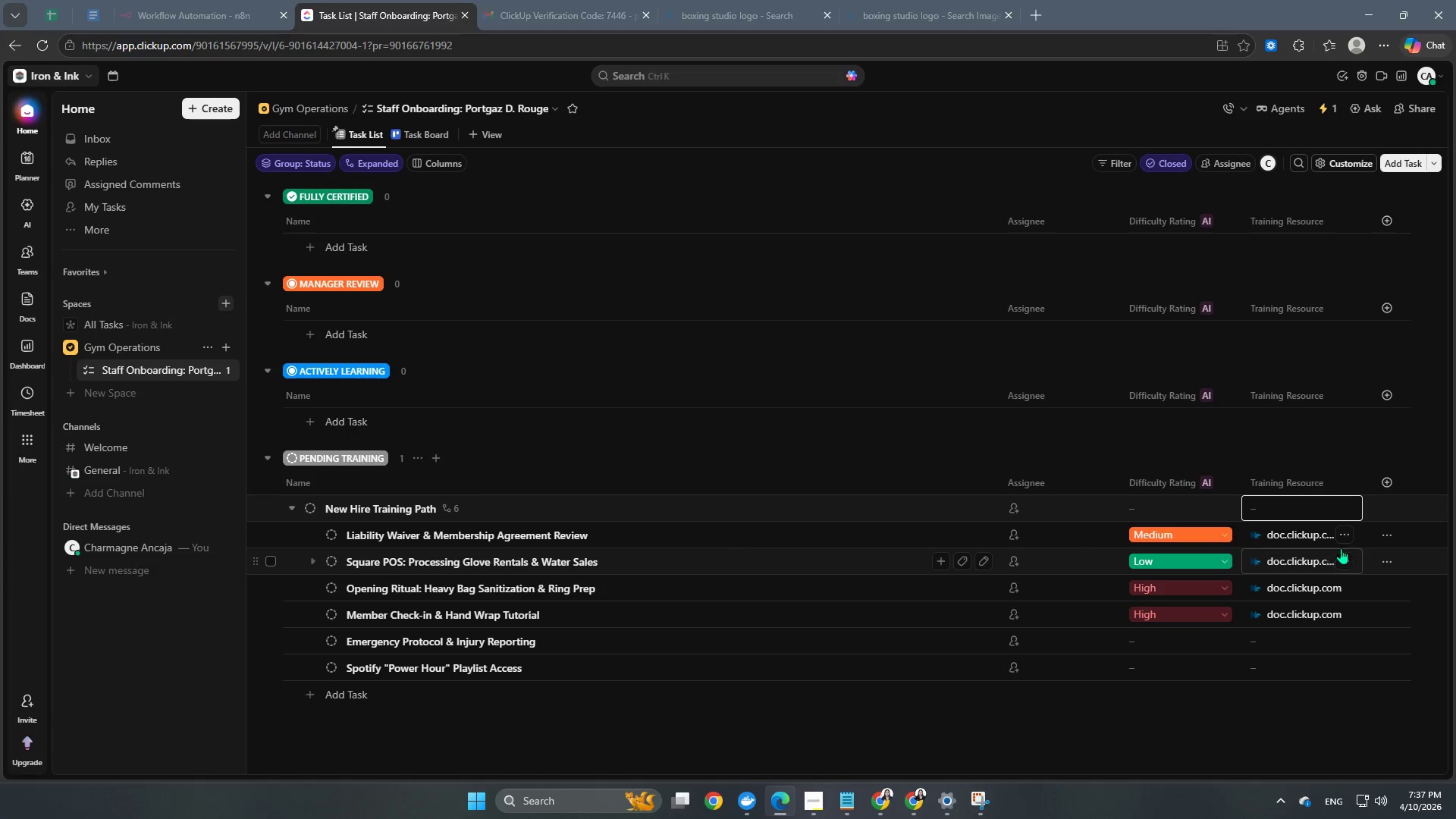 
left_click([1305, 560])
 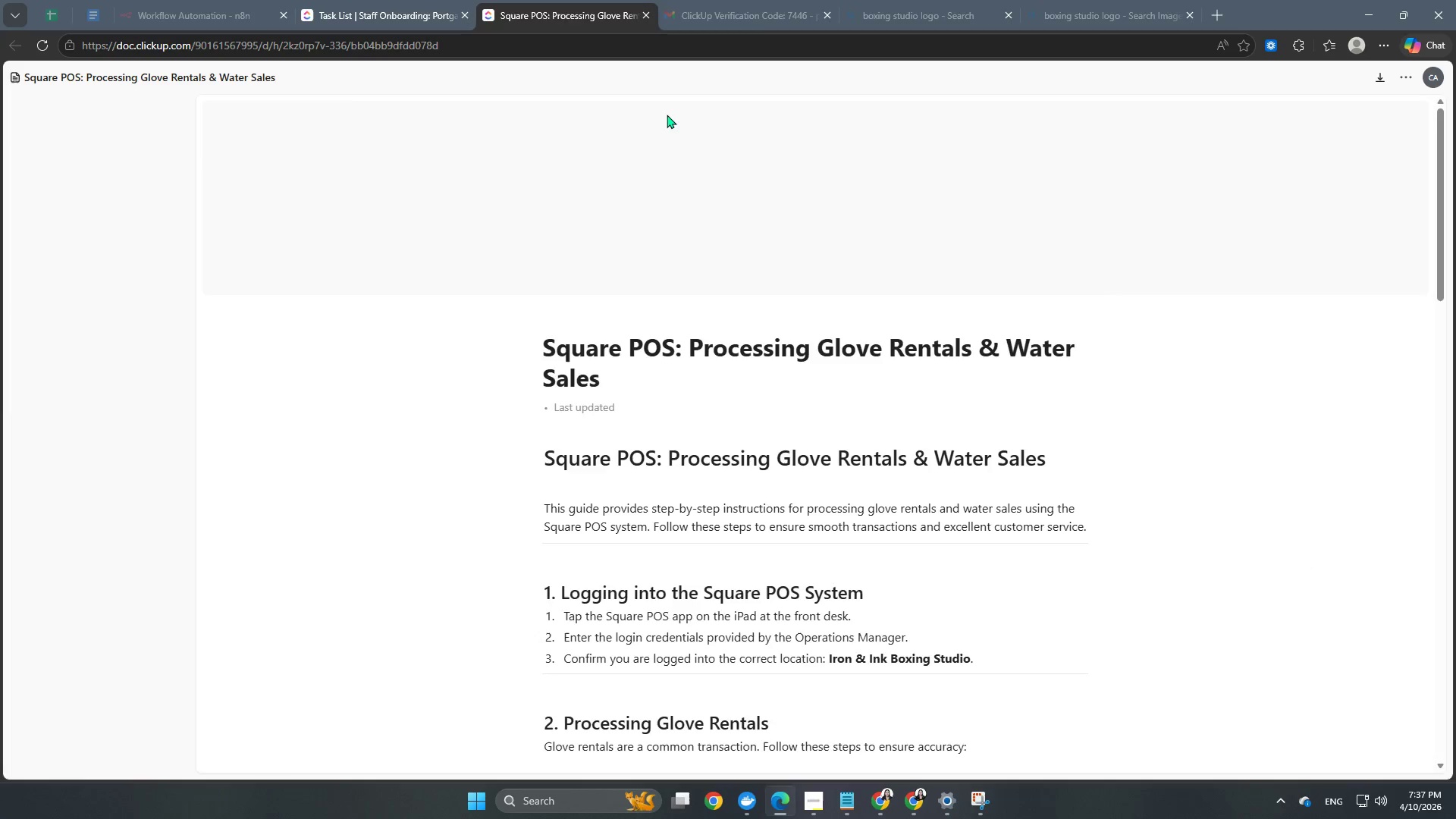 
wait(5.72)
 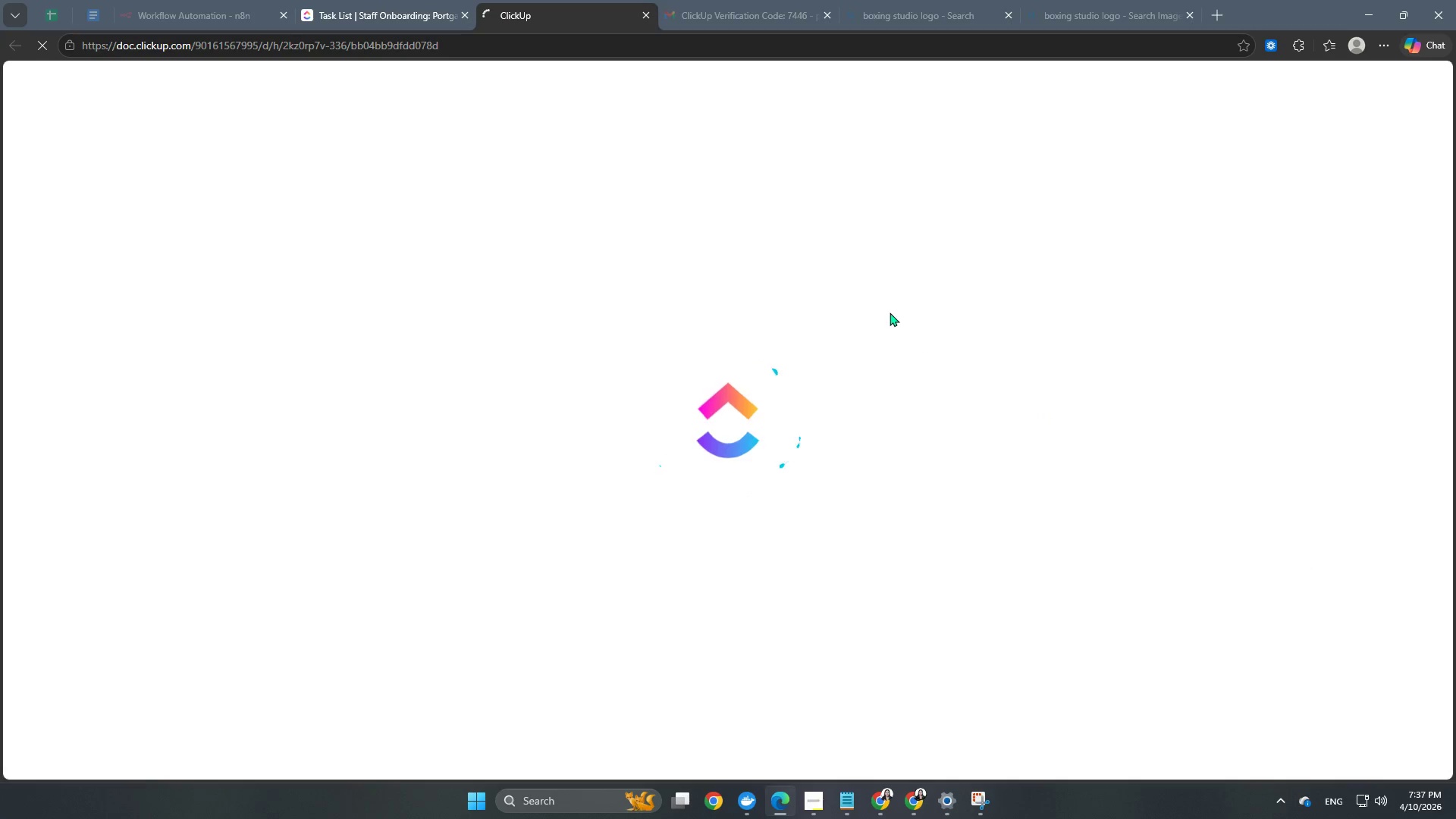 
left_click([642, 18])
 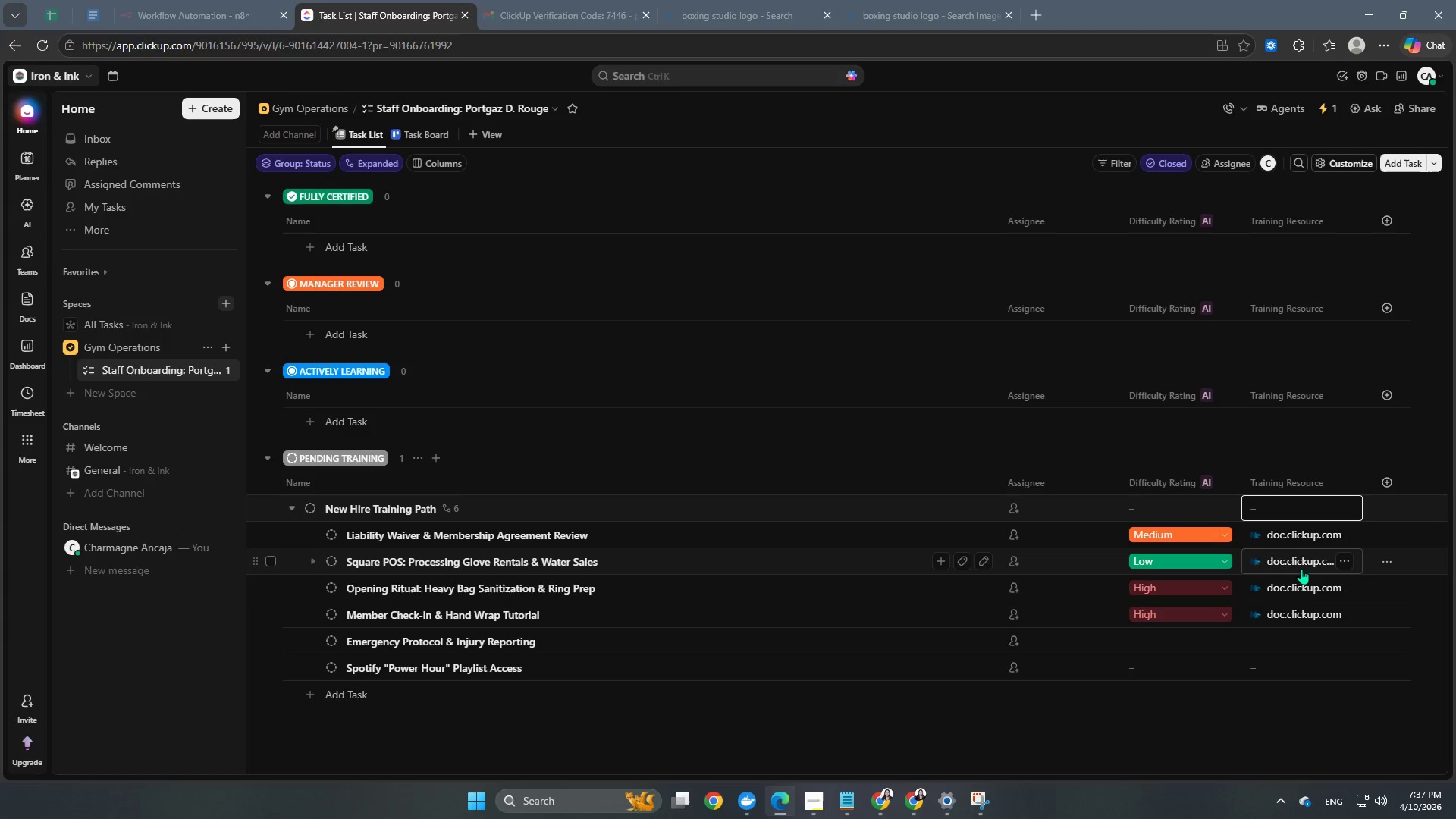 
left_click([1301, 588])
 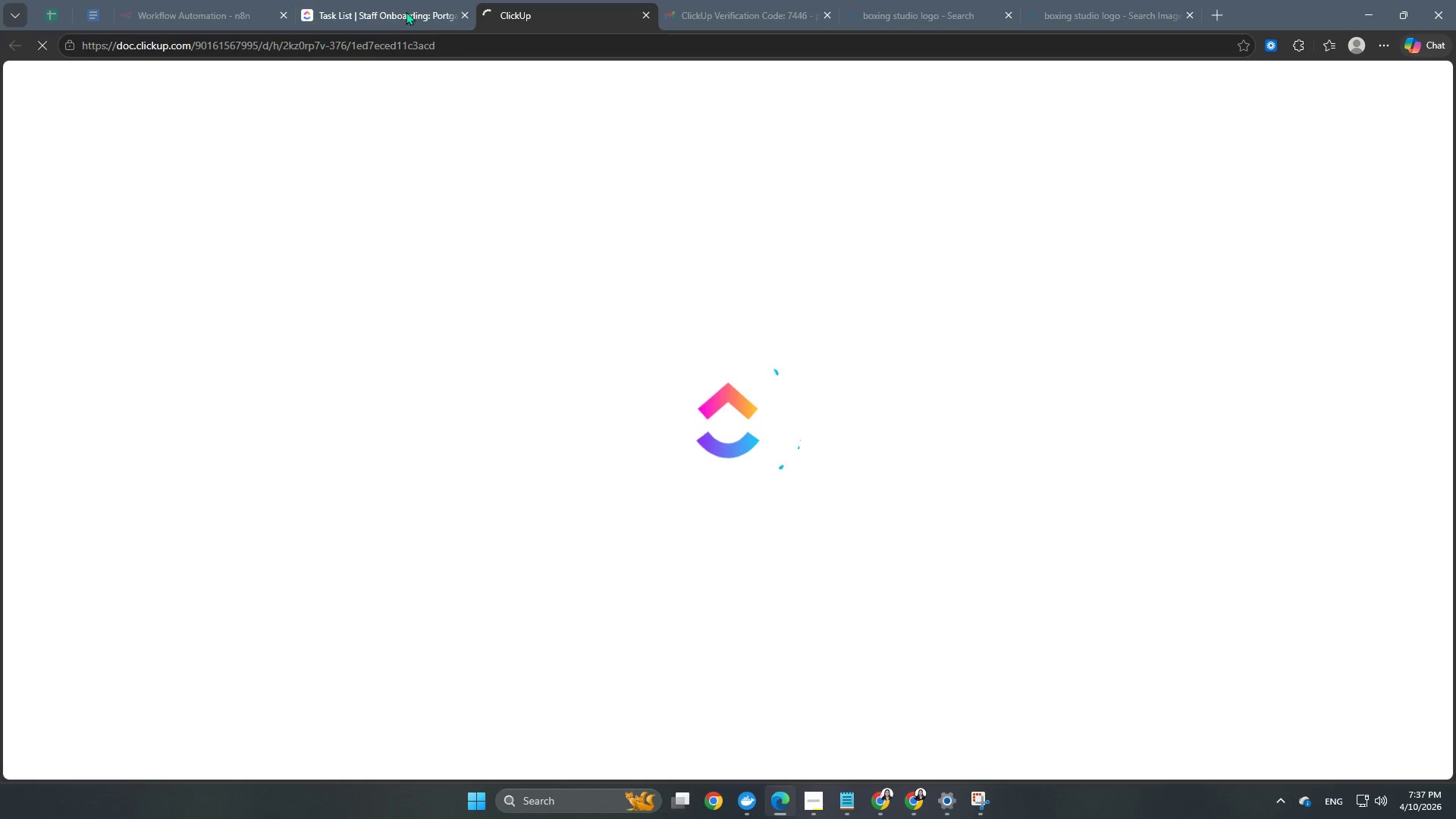 
left_click([391, 13])
 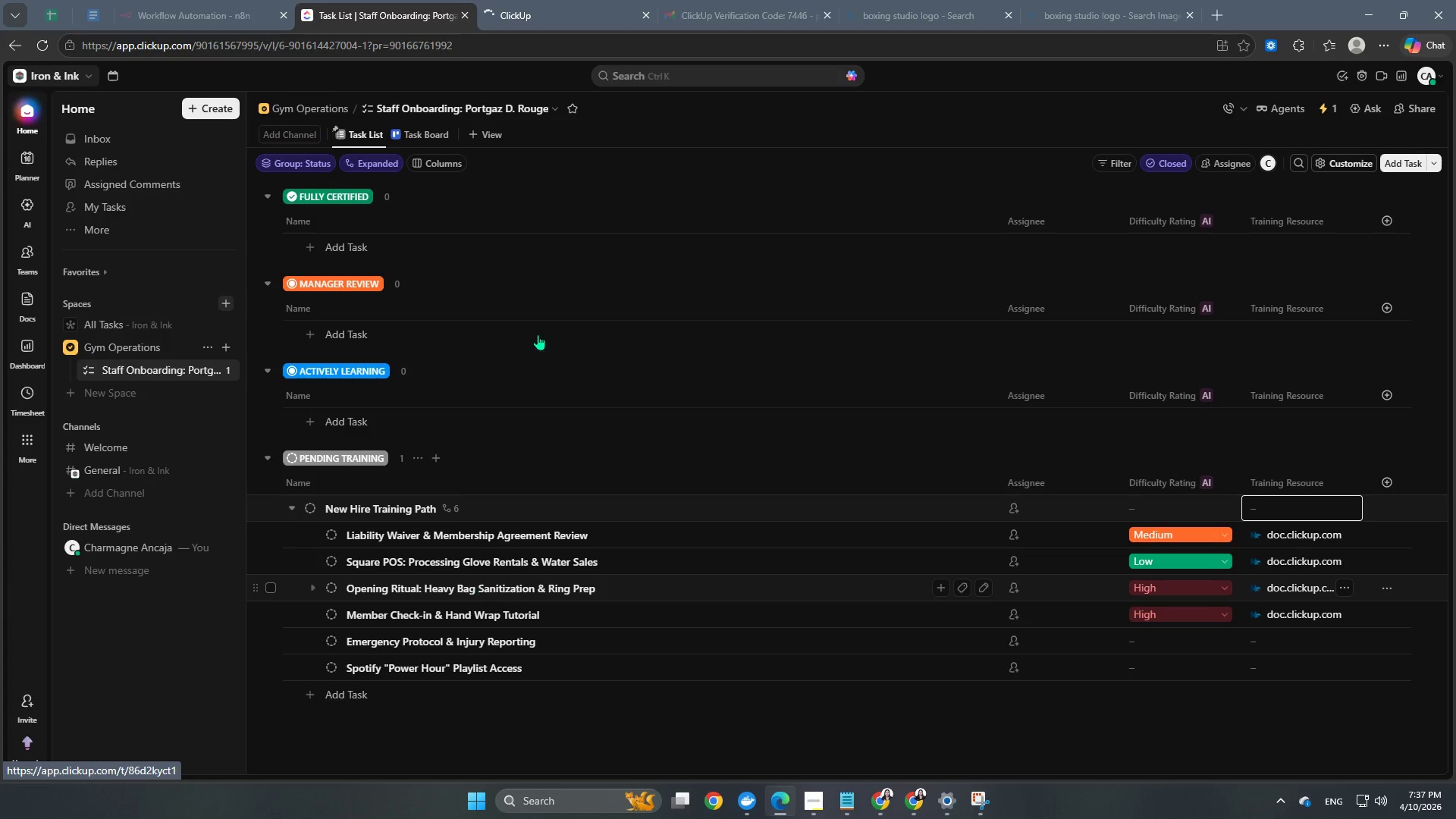 
left_click([541, 10])
 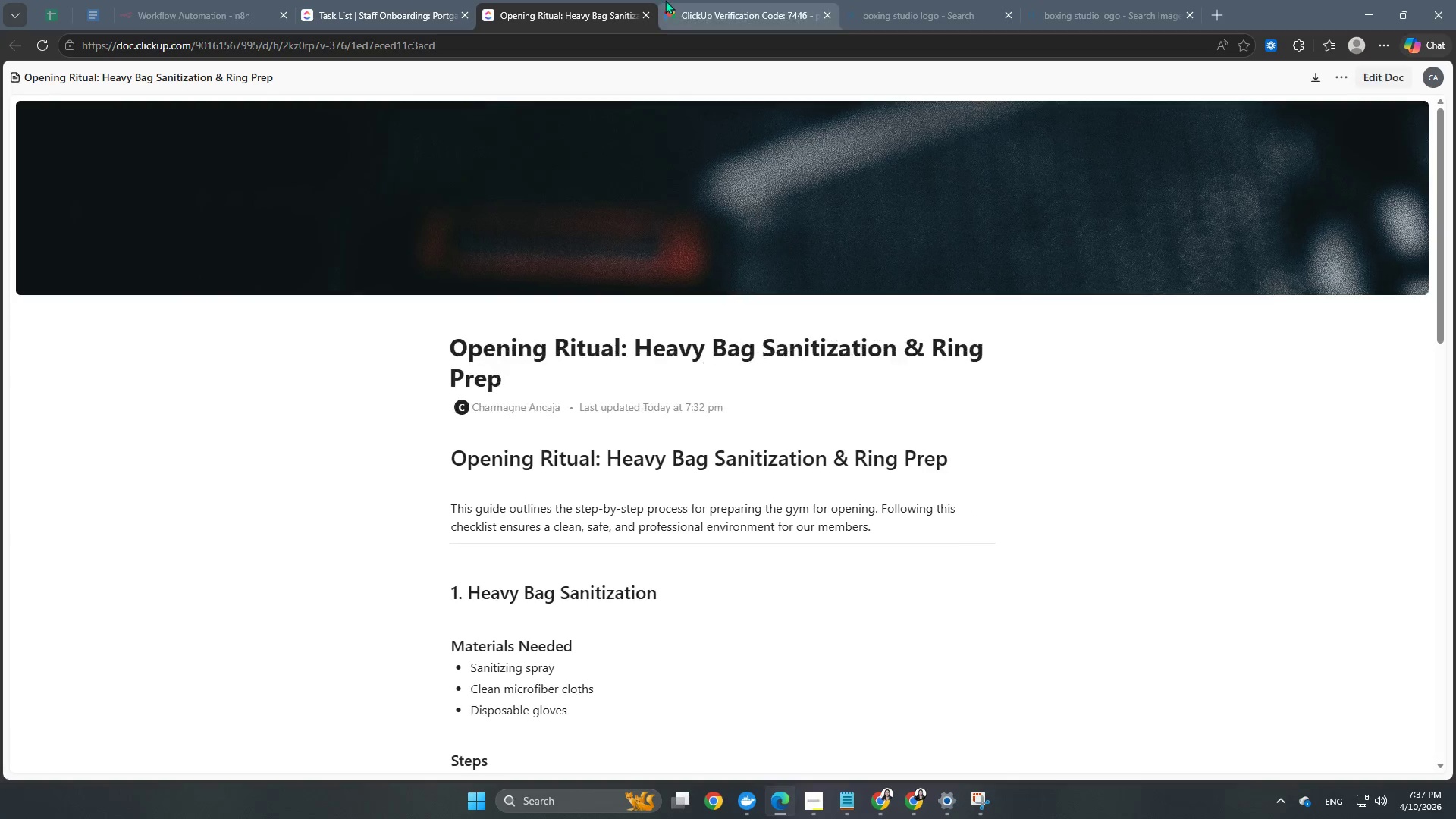 
left_click([649, 13])
 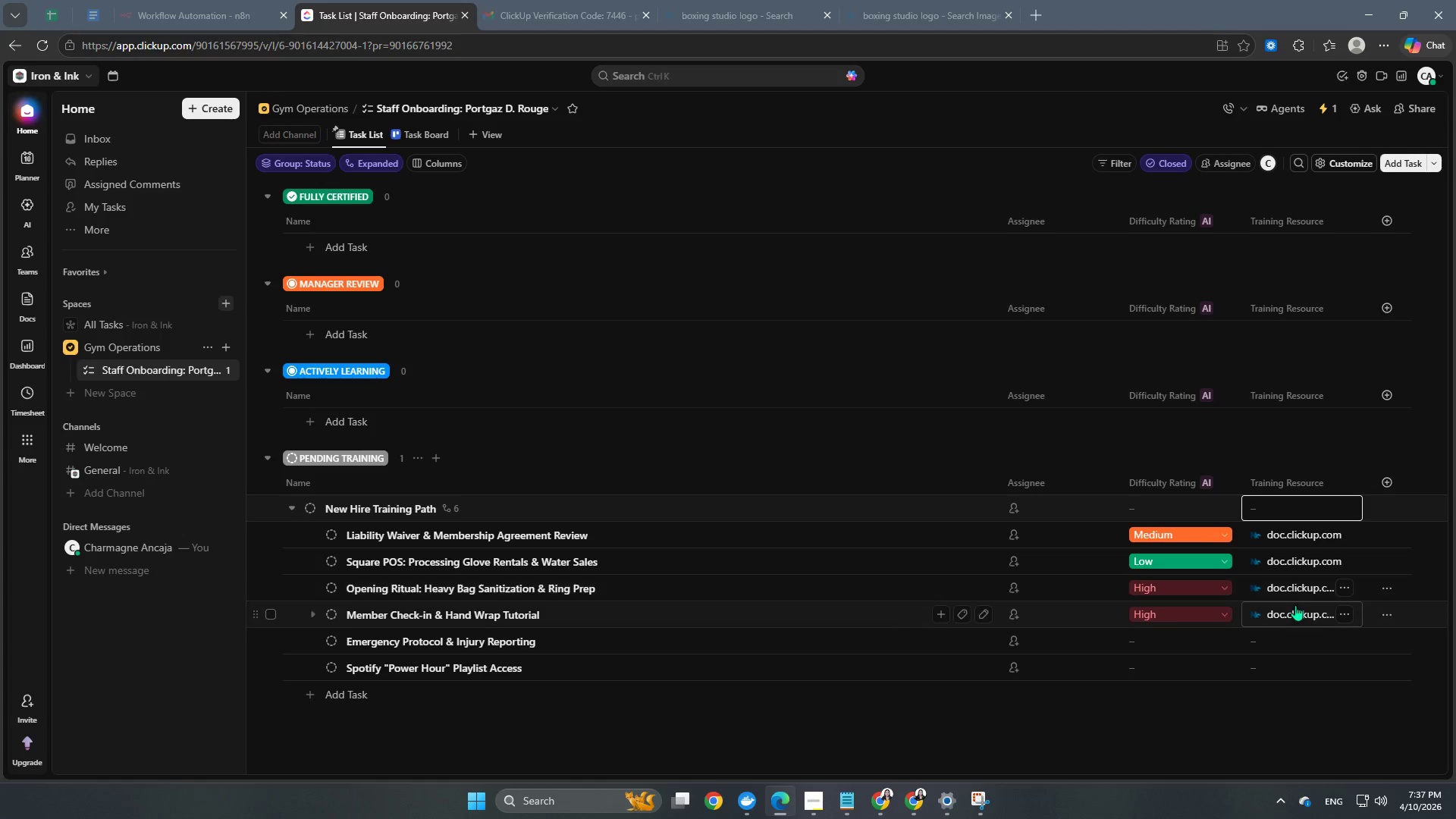 
left_click([1298, 614])
 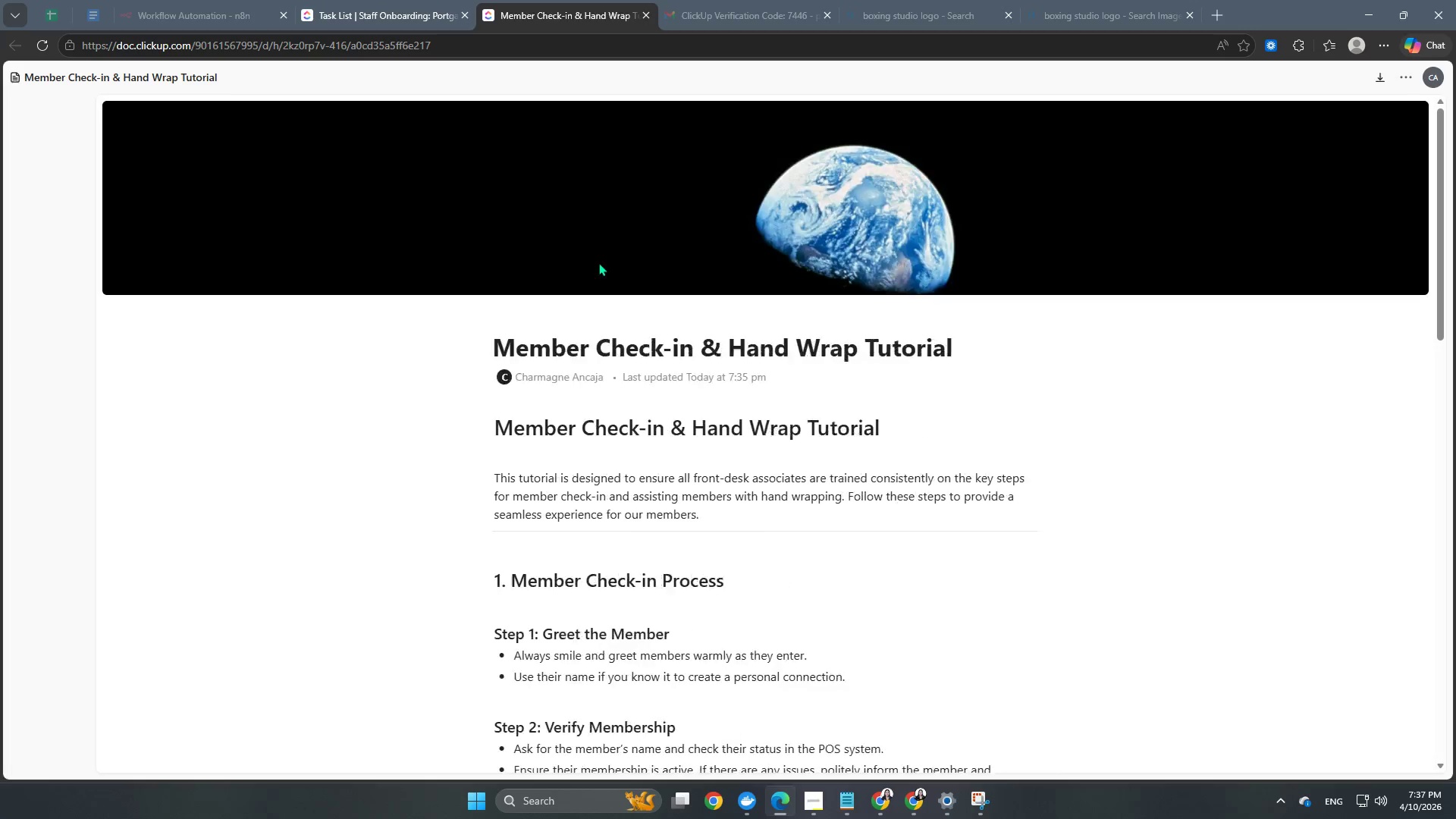 
wait(5.17)
 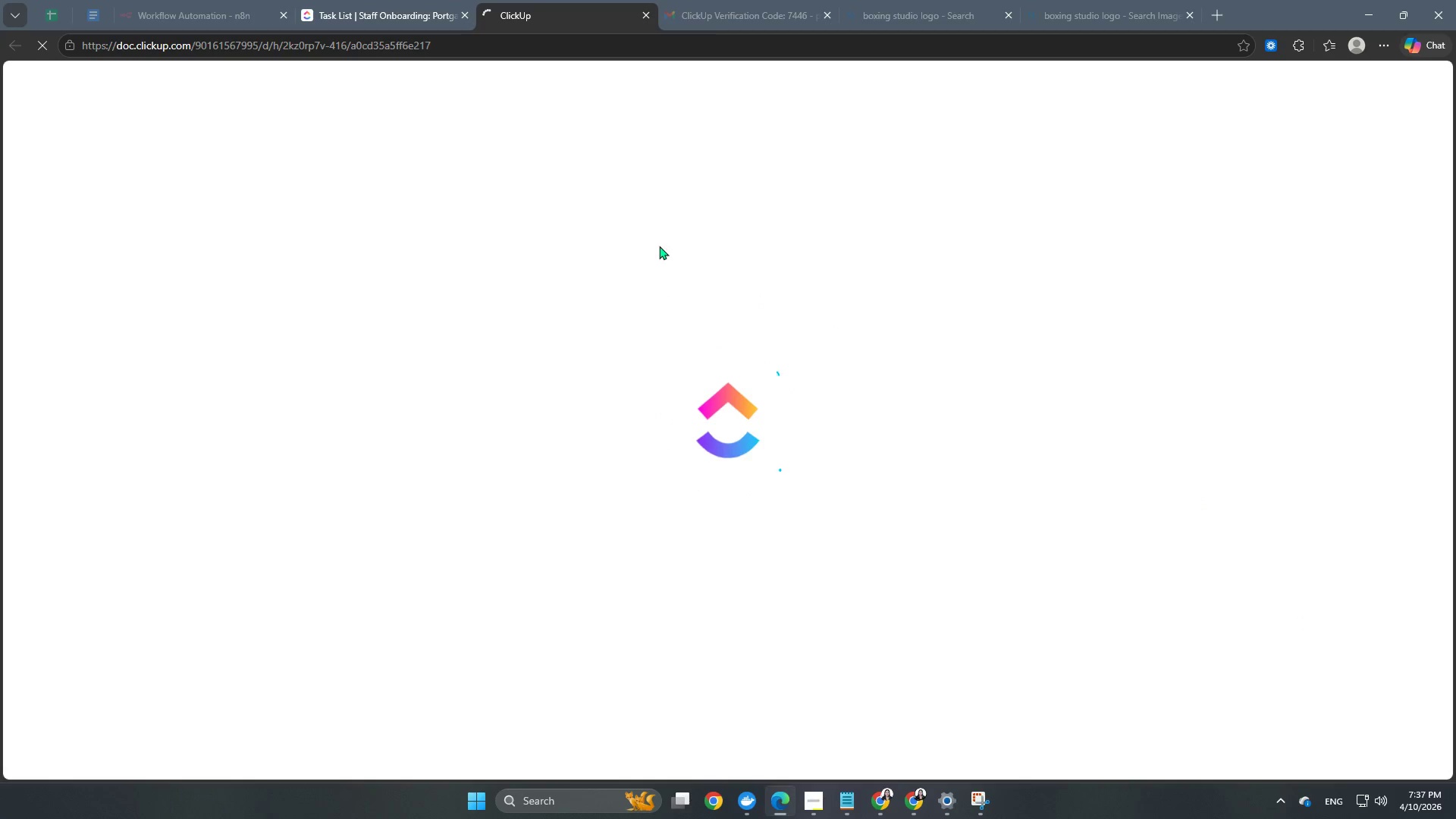 
left_click([345, 0])
 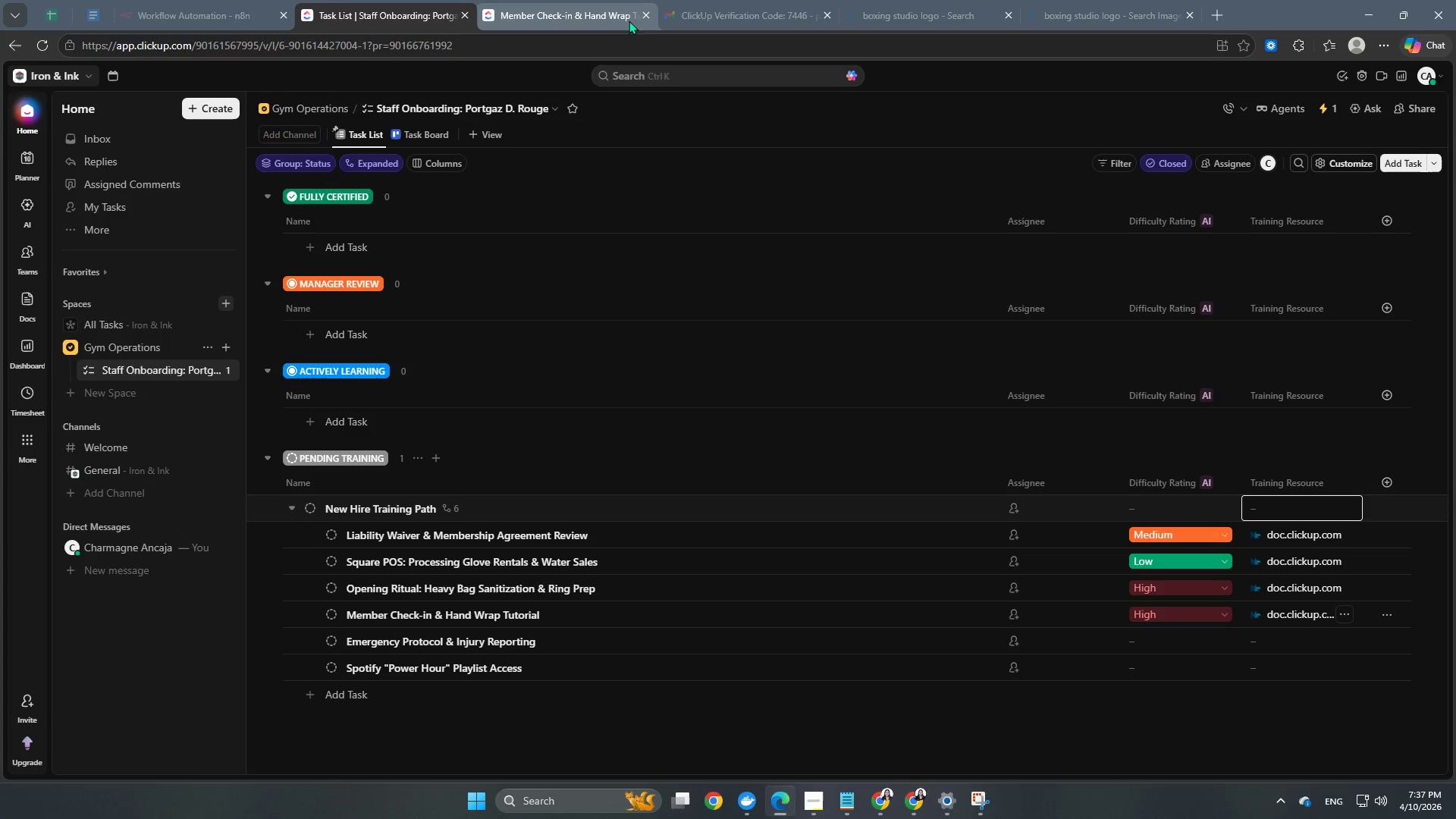 
left_click([645, 19])
 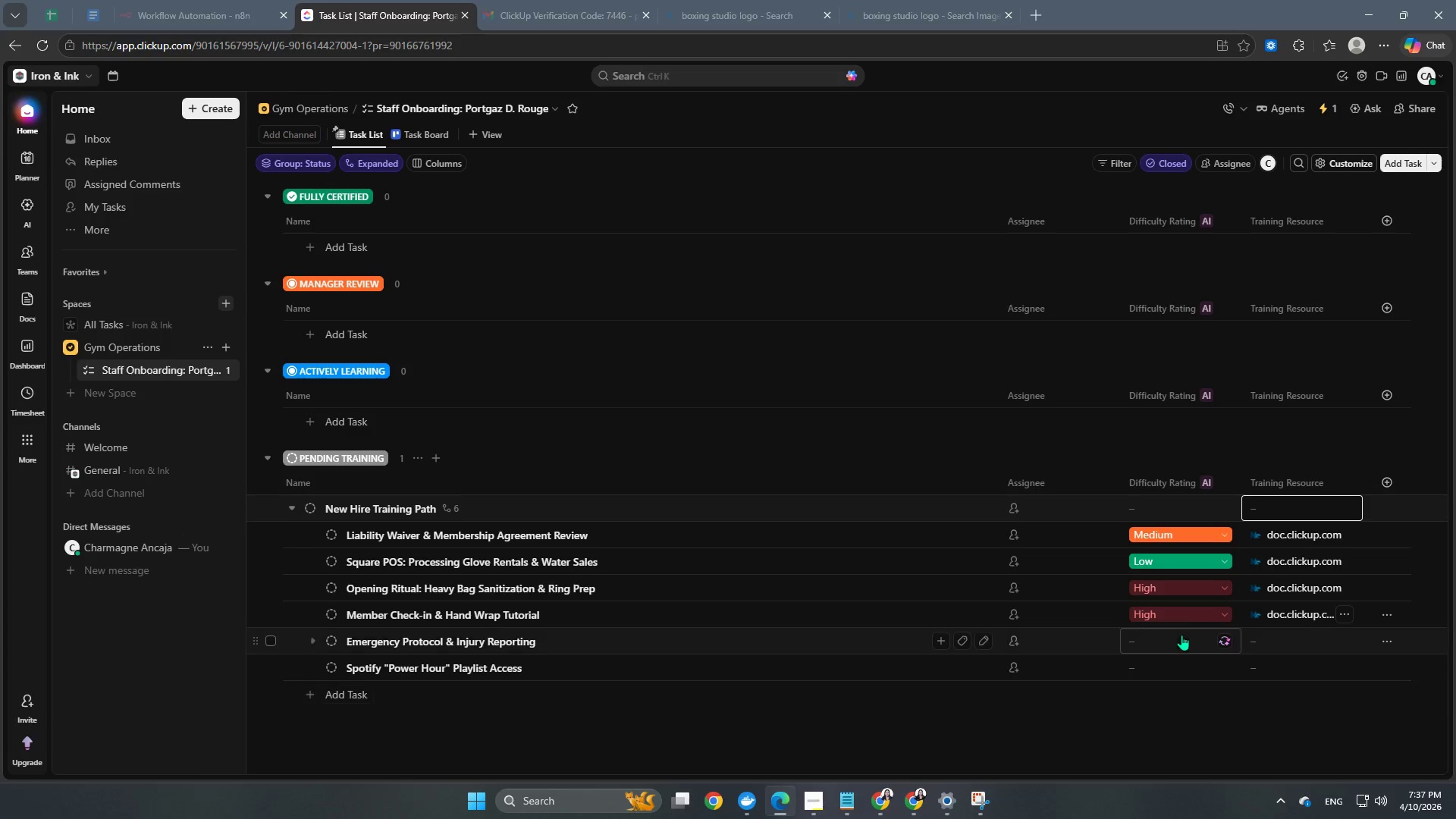 
left_click([1173, 642])
 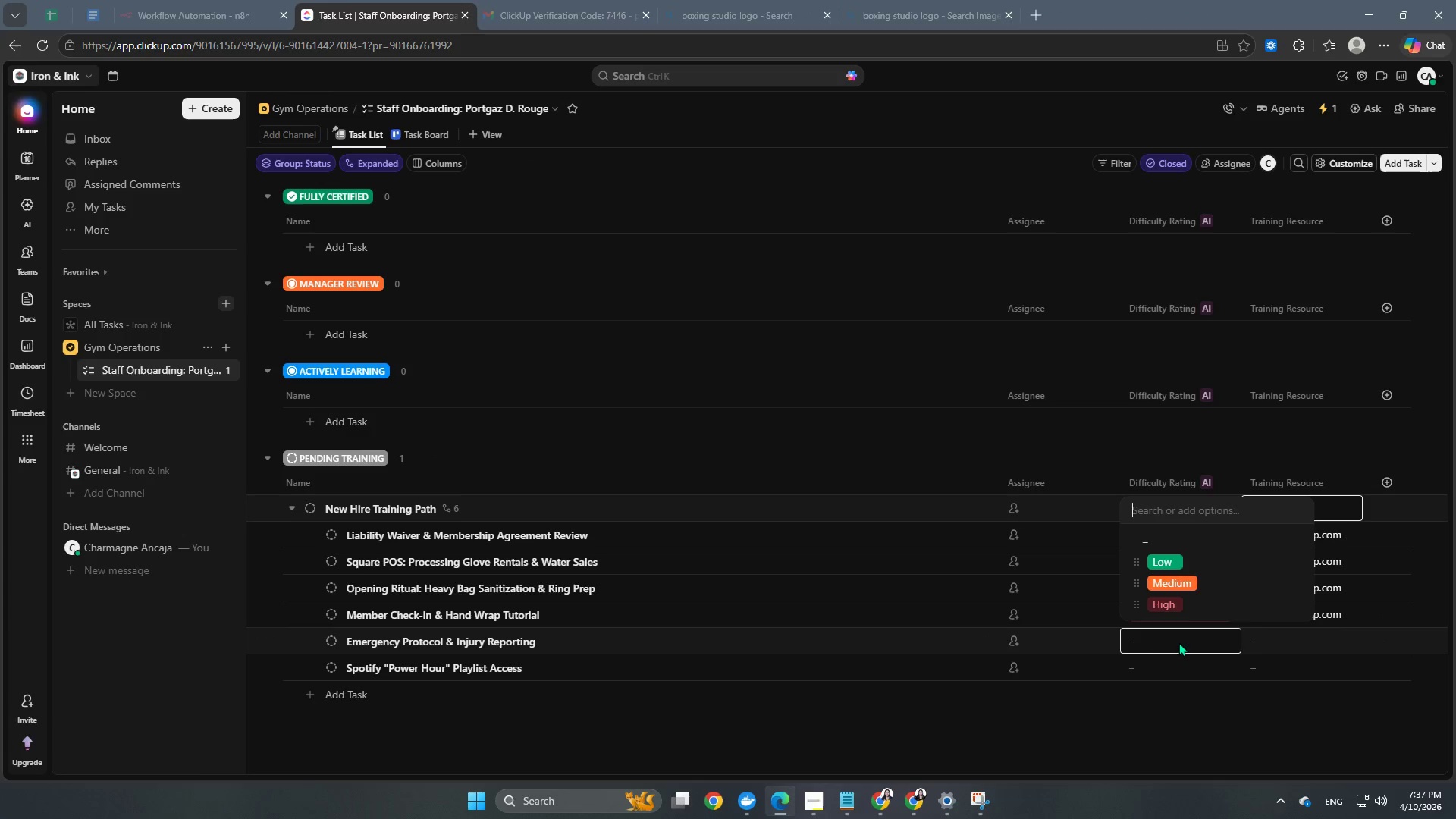 
left_click([1129, 645])
 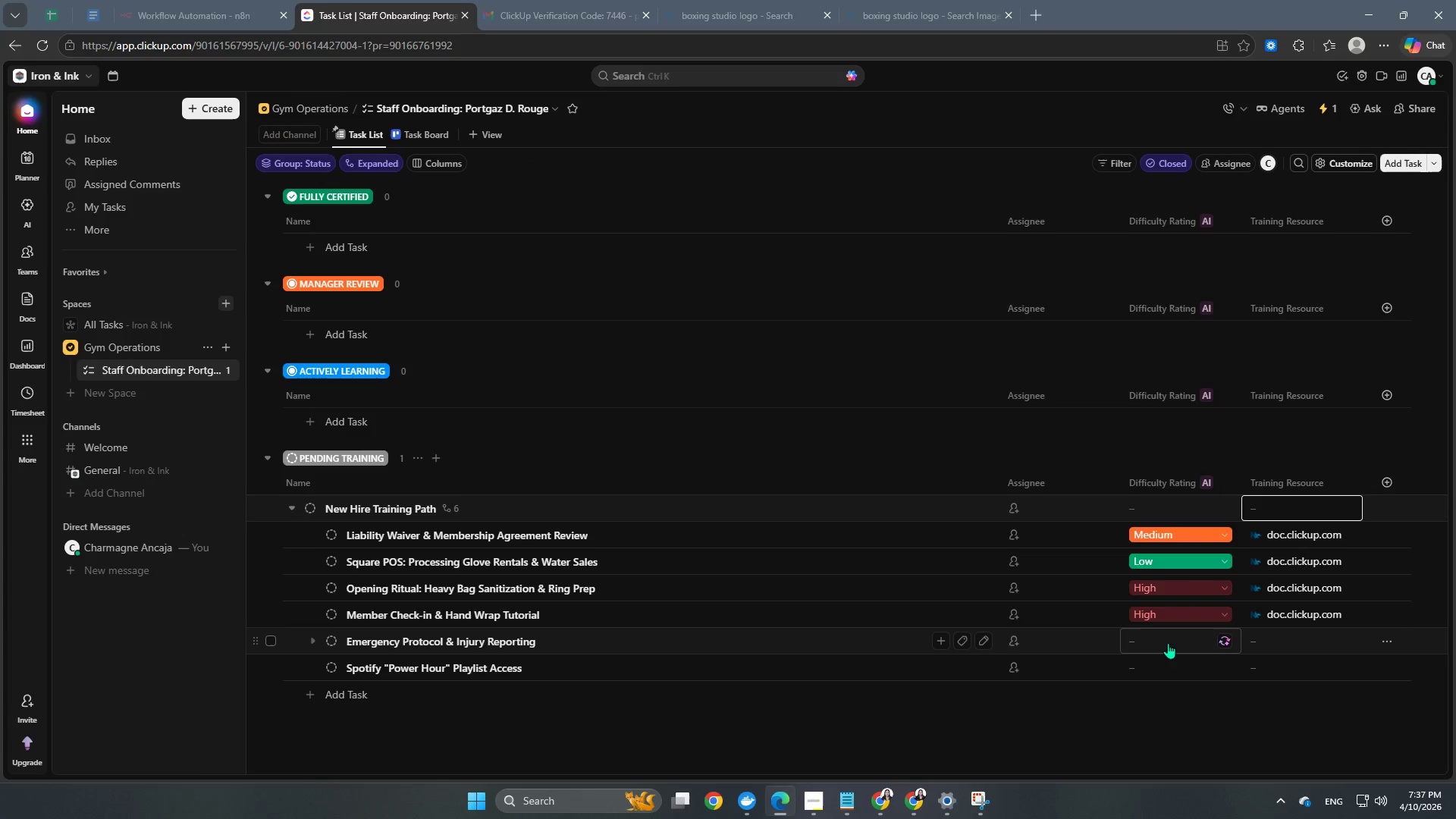 
left_click([1174, 641])
 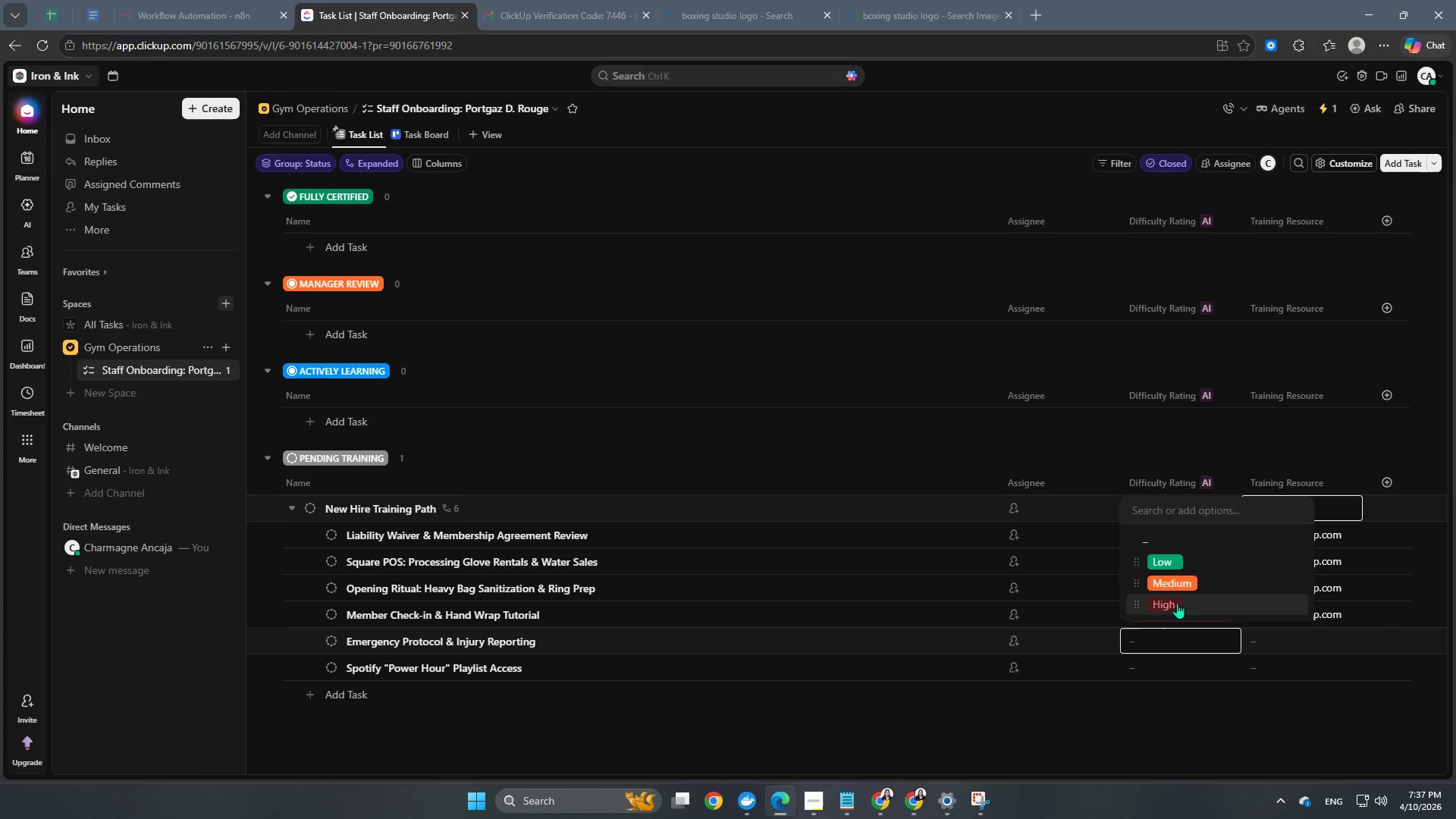 
left_click([1177, 601])
 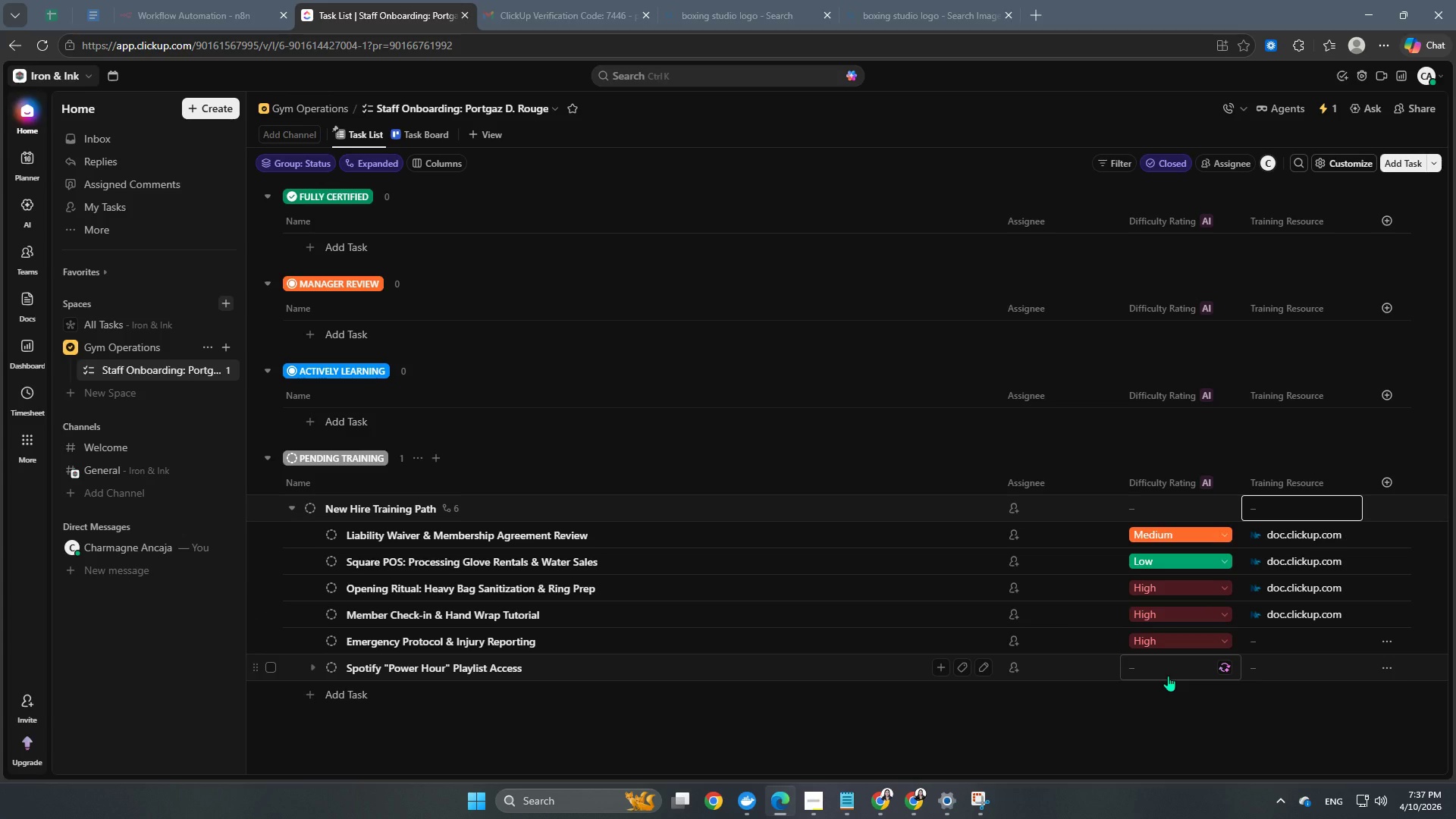 
left_click([1168, 676])
 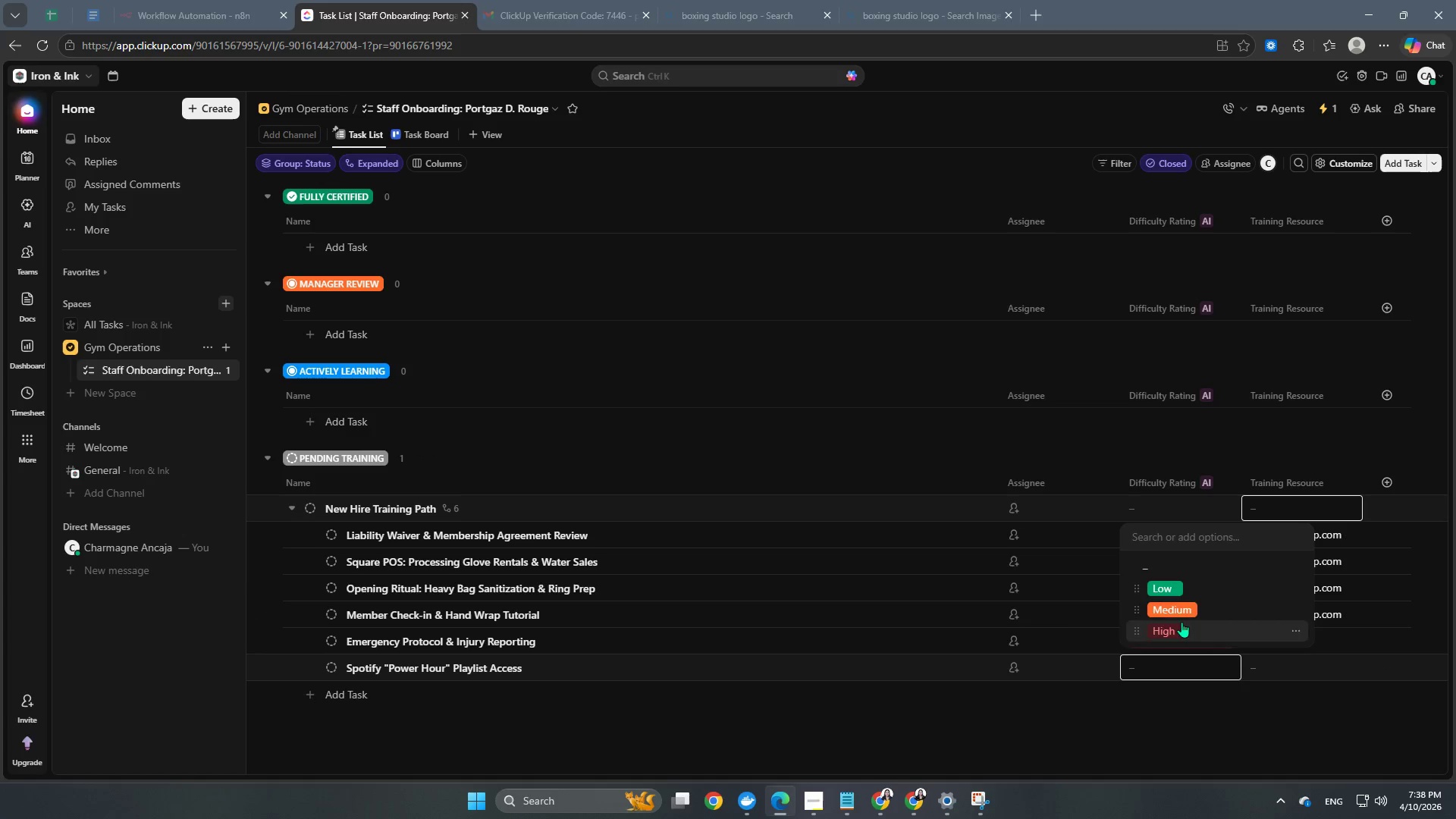 
left_click([1184, 594])
 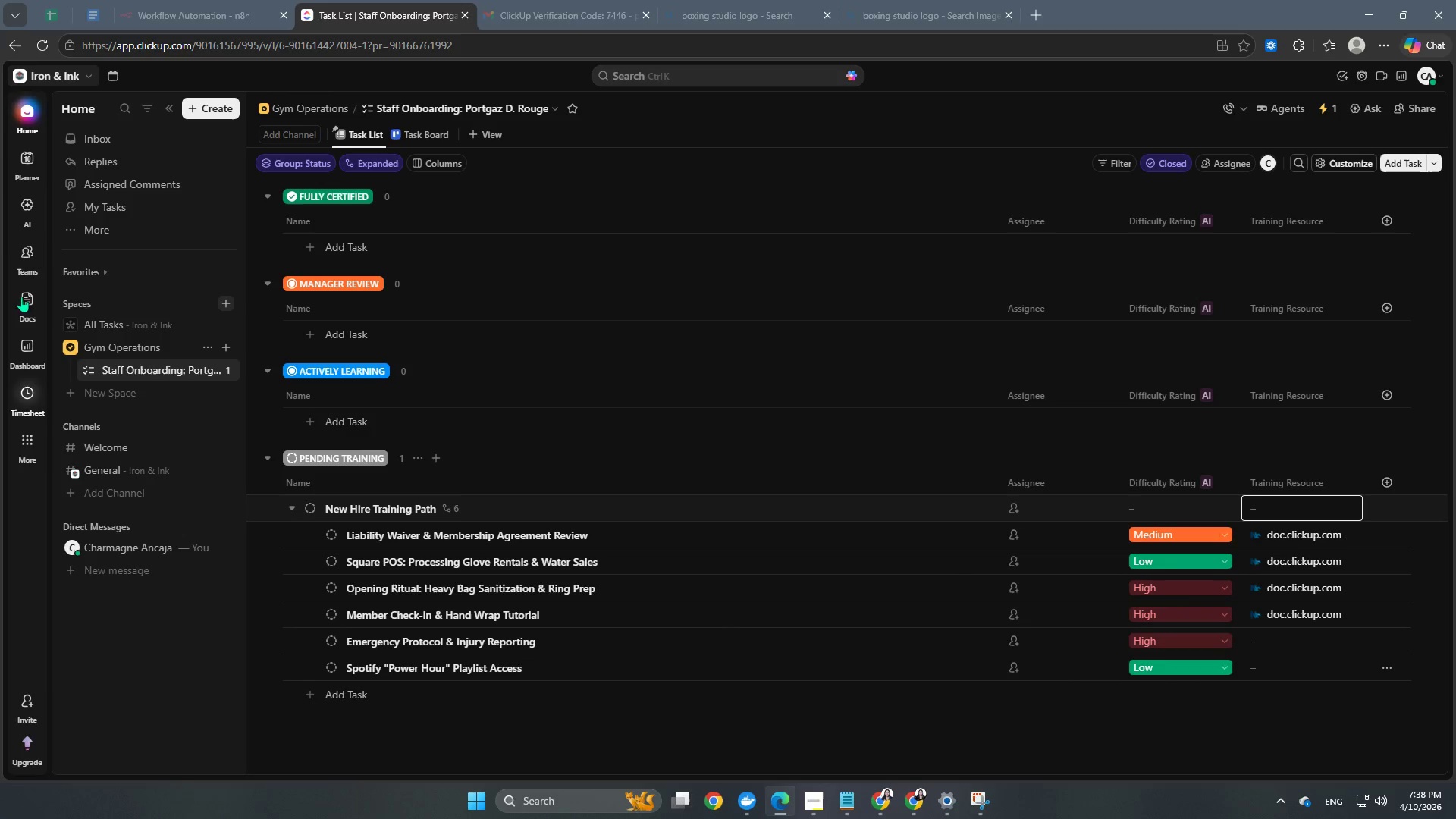 
left_click([26, 305])
 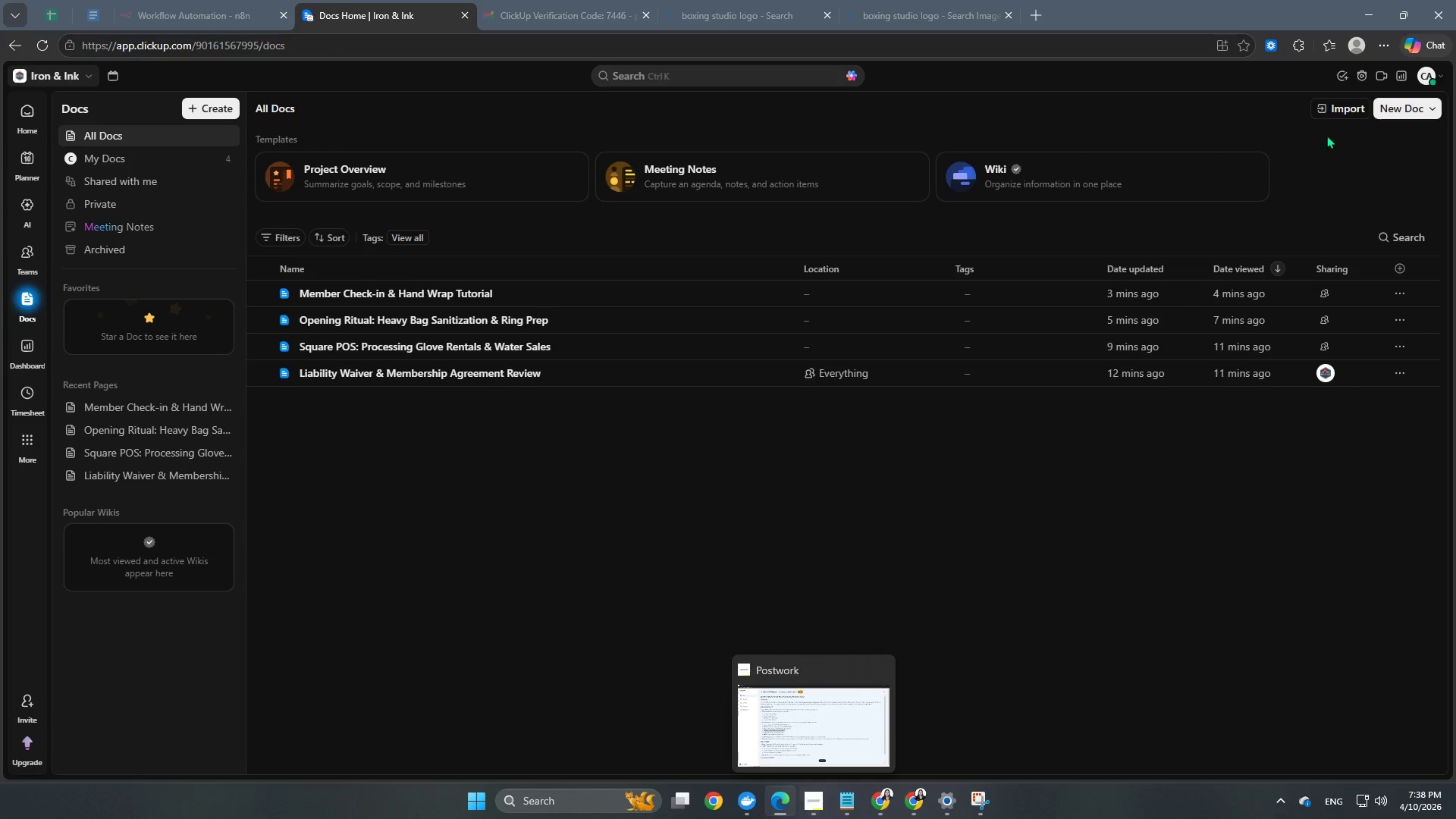 
left_click([1402, 105])
 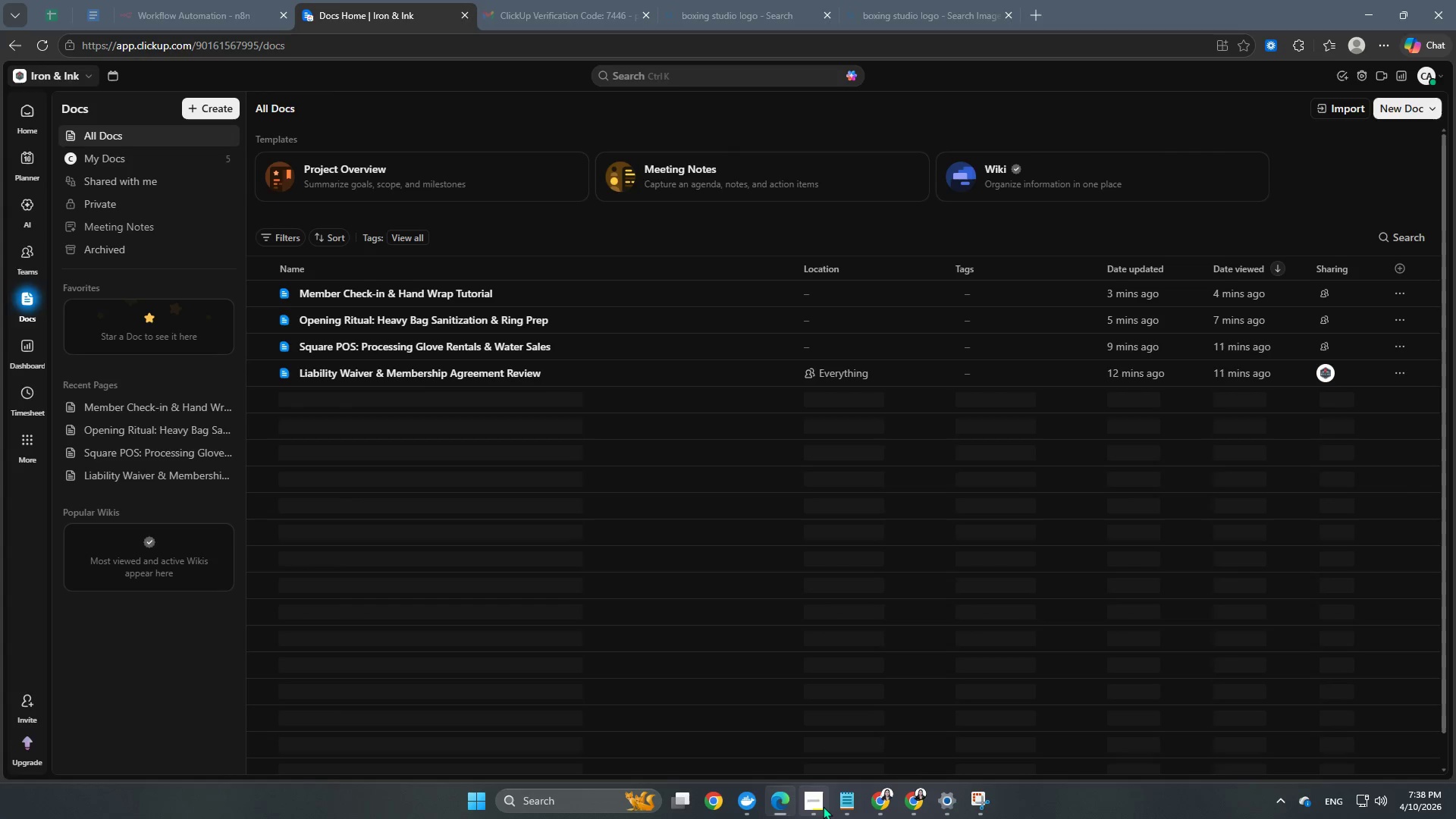 
left_click([821, 806])